 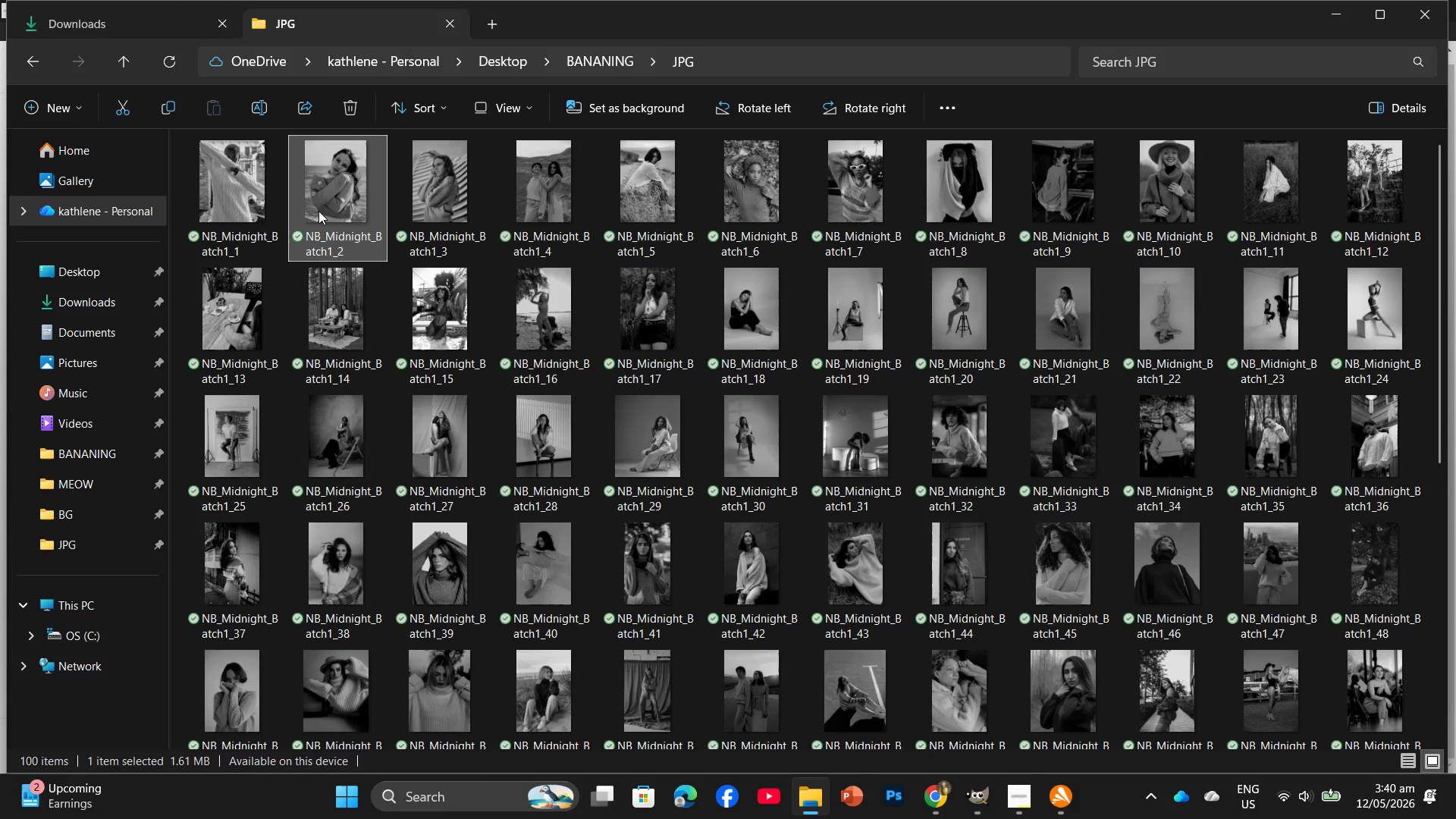 
left_click([154, 73])
 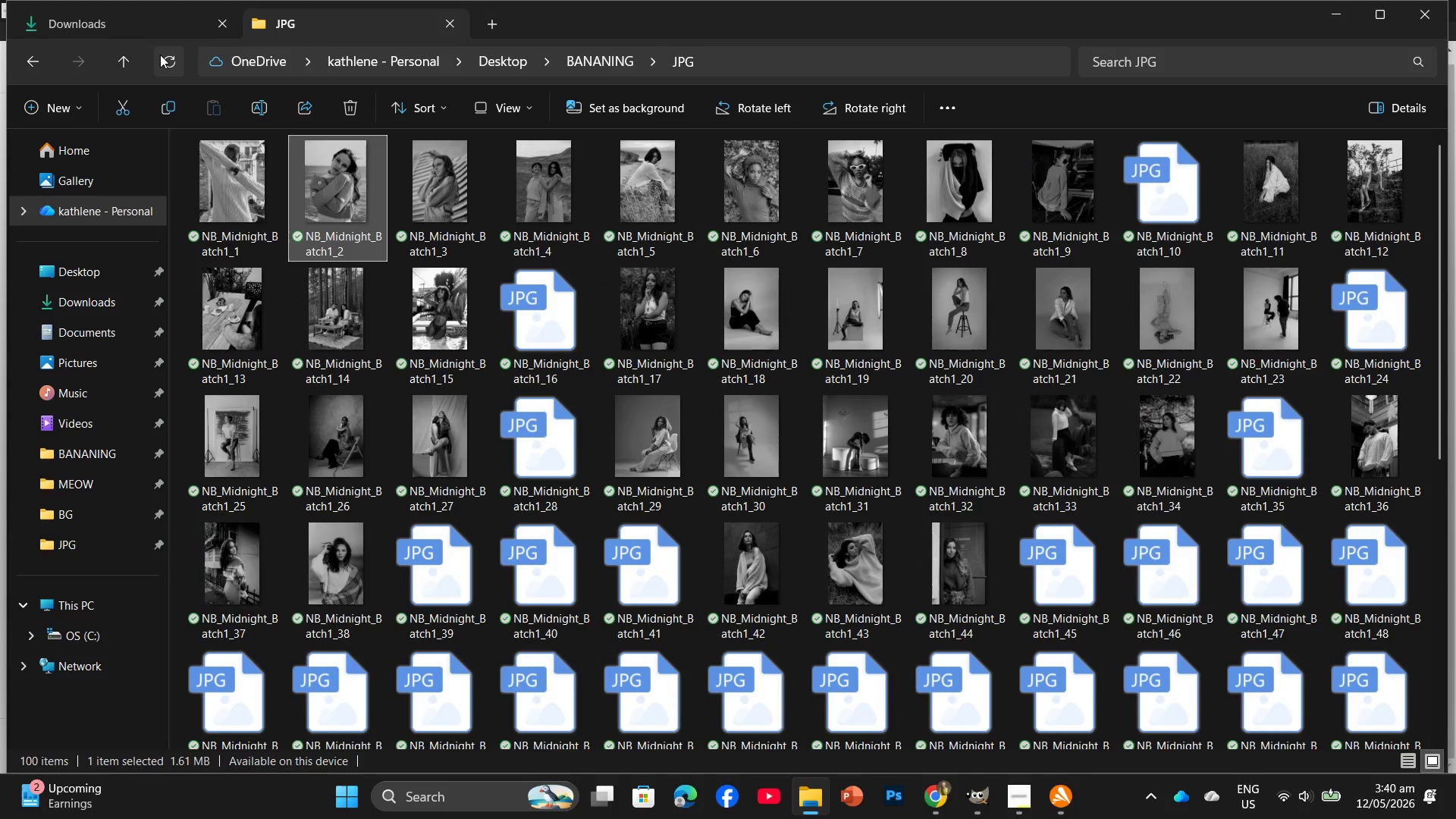 
left_click([348, 204])
 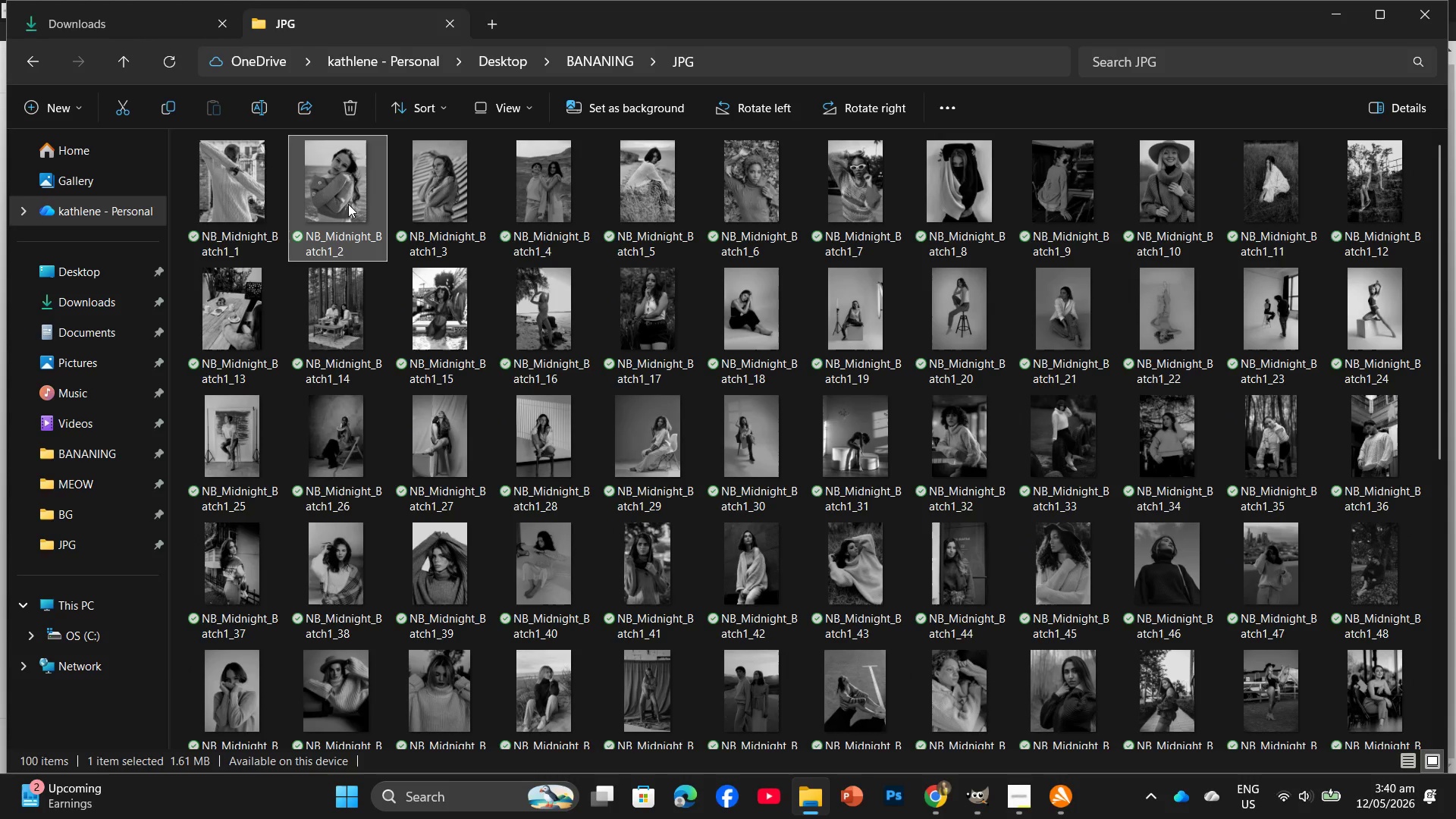 
double_click([348, 204])
 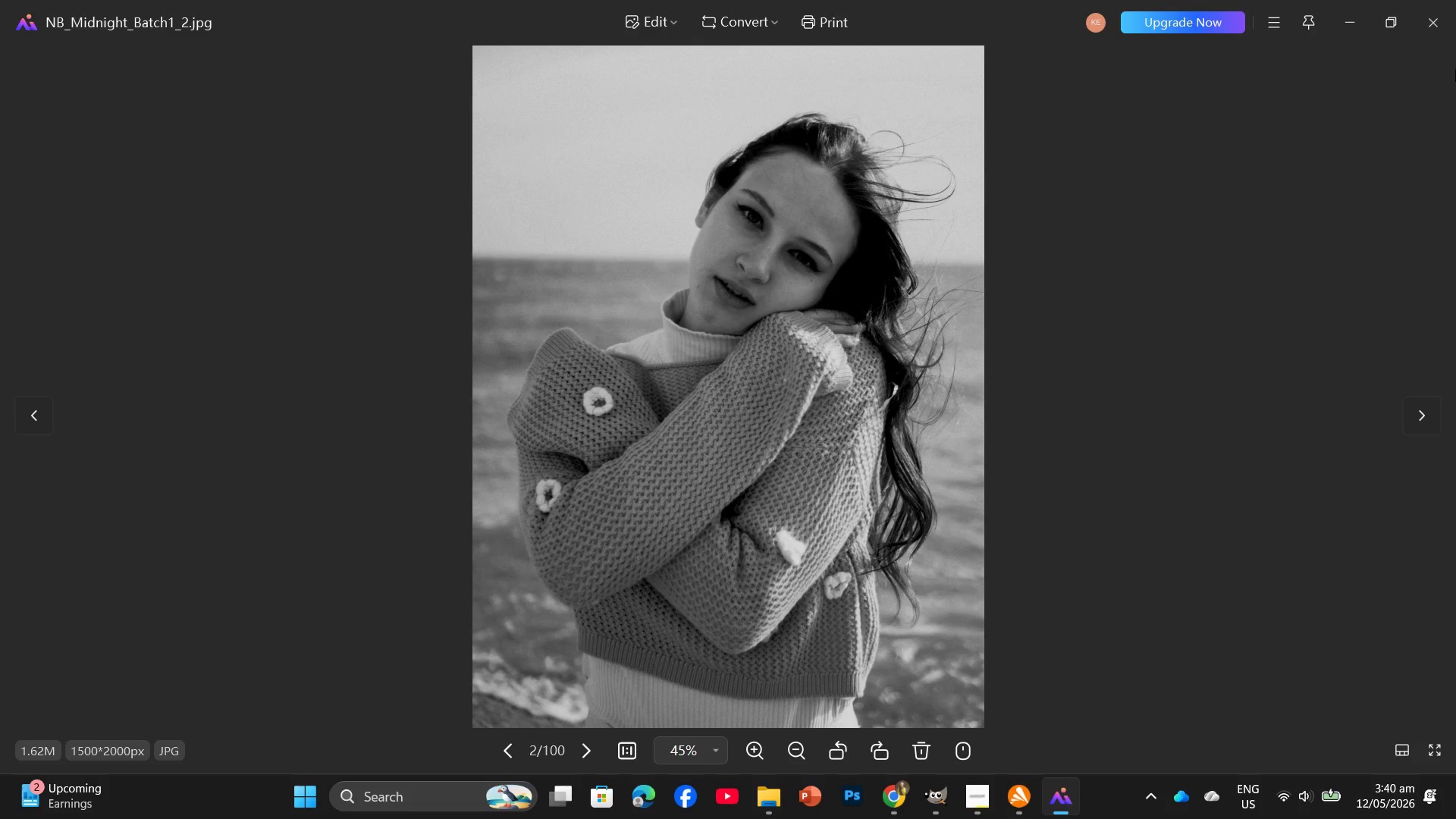 
left_click([1436, 25])
 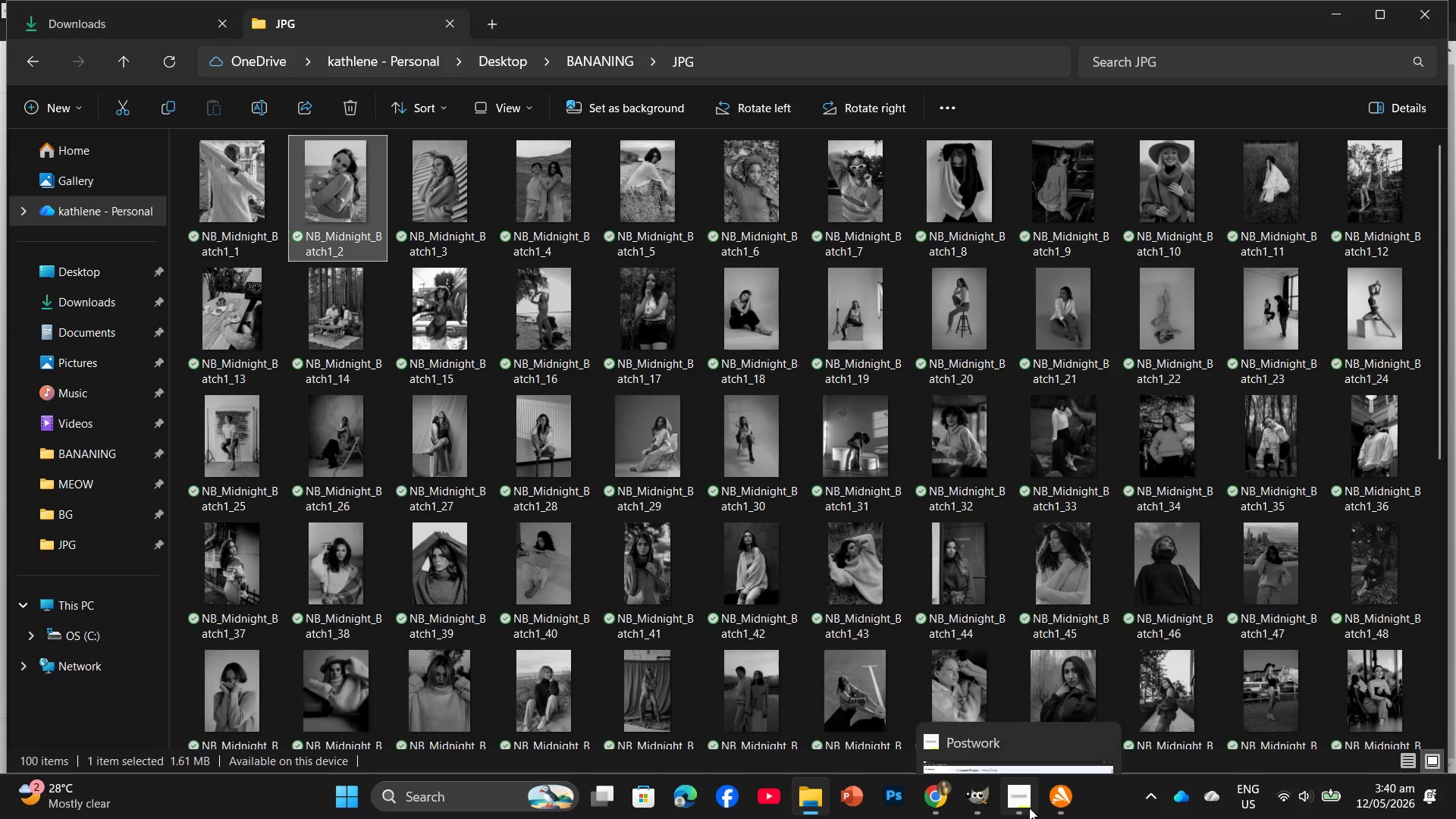 
left_click([985, 811])
 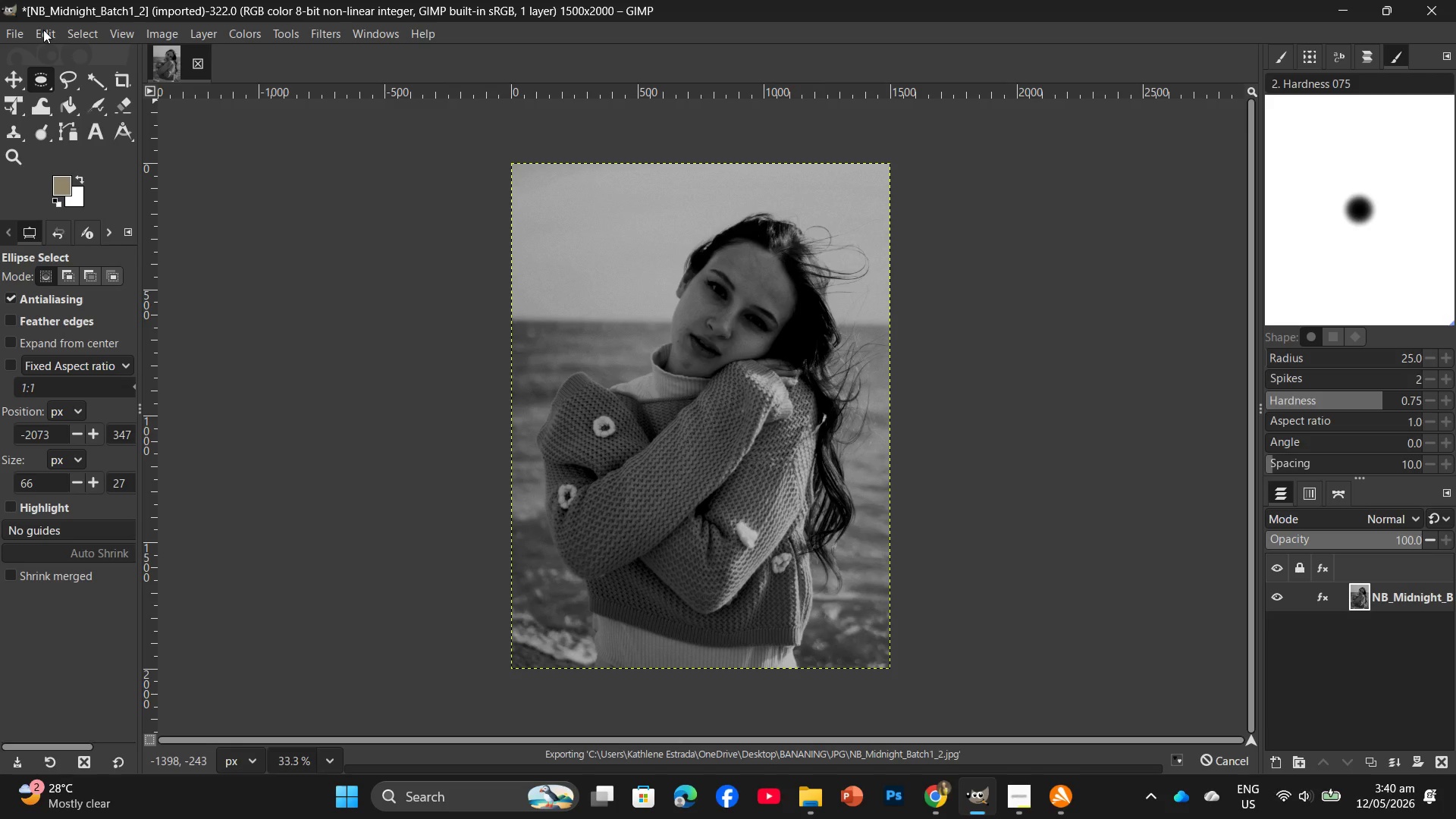 
left_click([16, 26])
 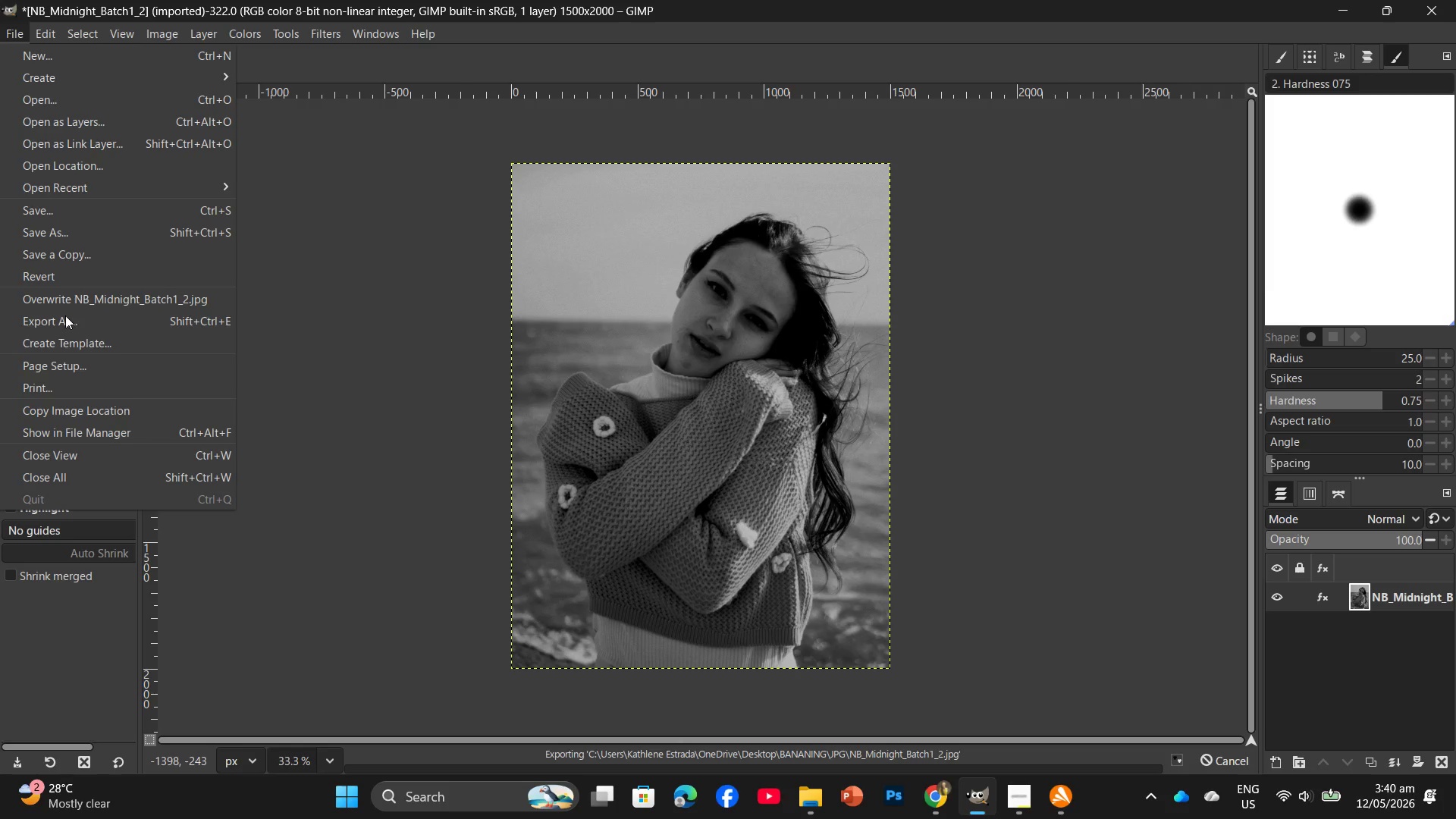 
left_click([67, 328])
 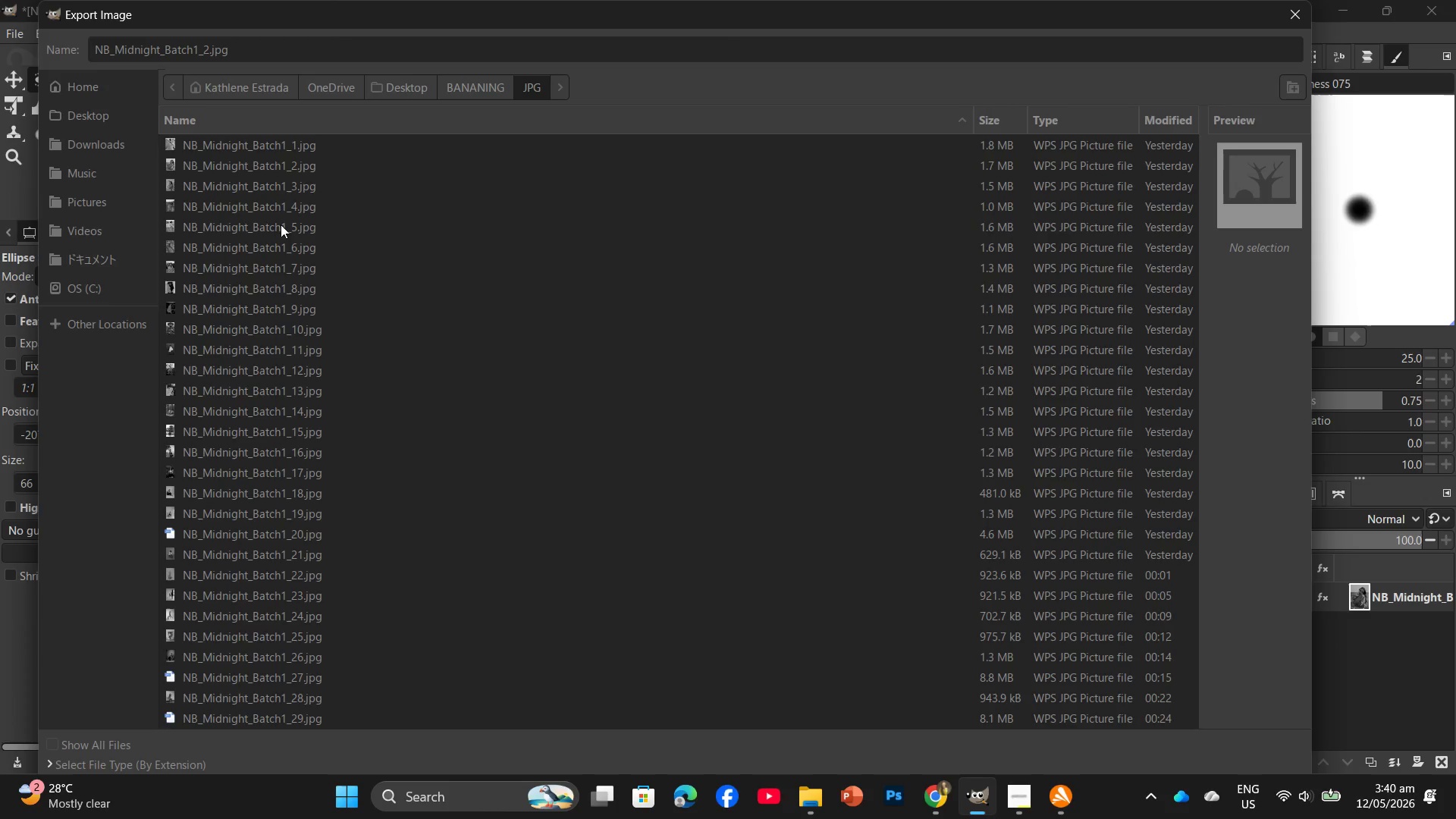 
left_click([276, 162])
 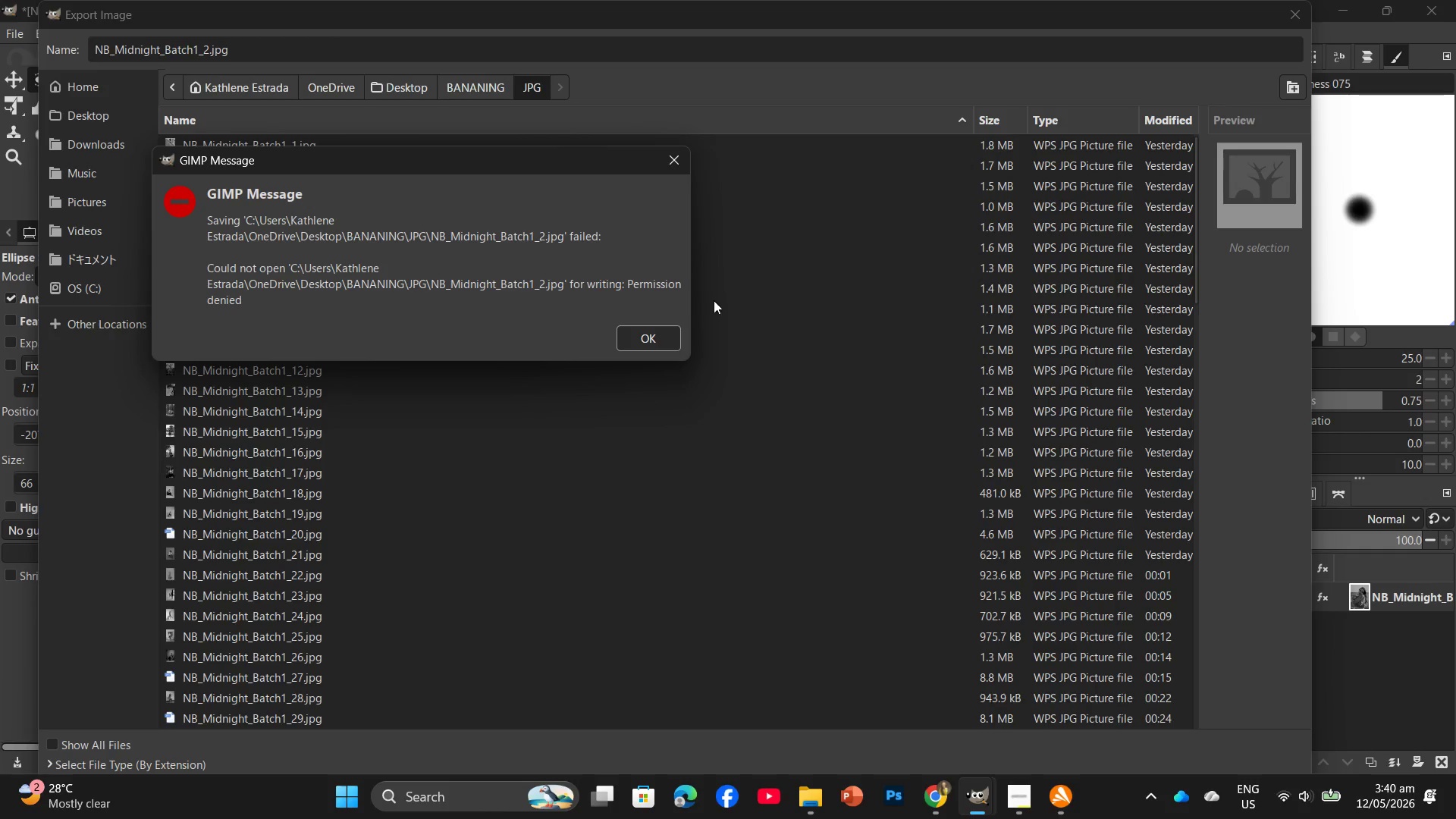 
mouse_move([1021, 789])
 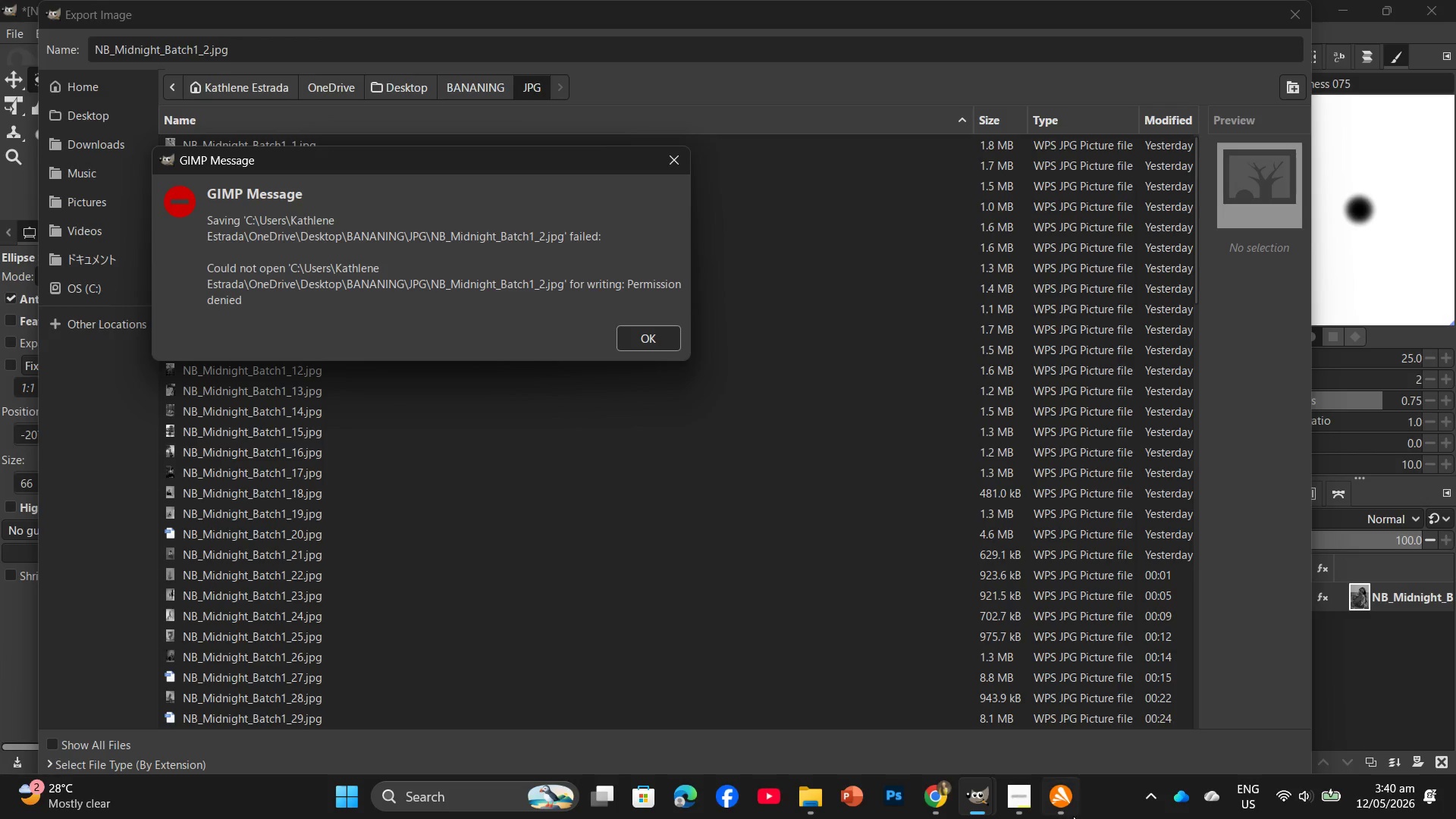 
left_click([1012, 798])
 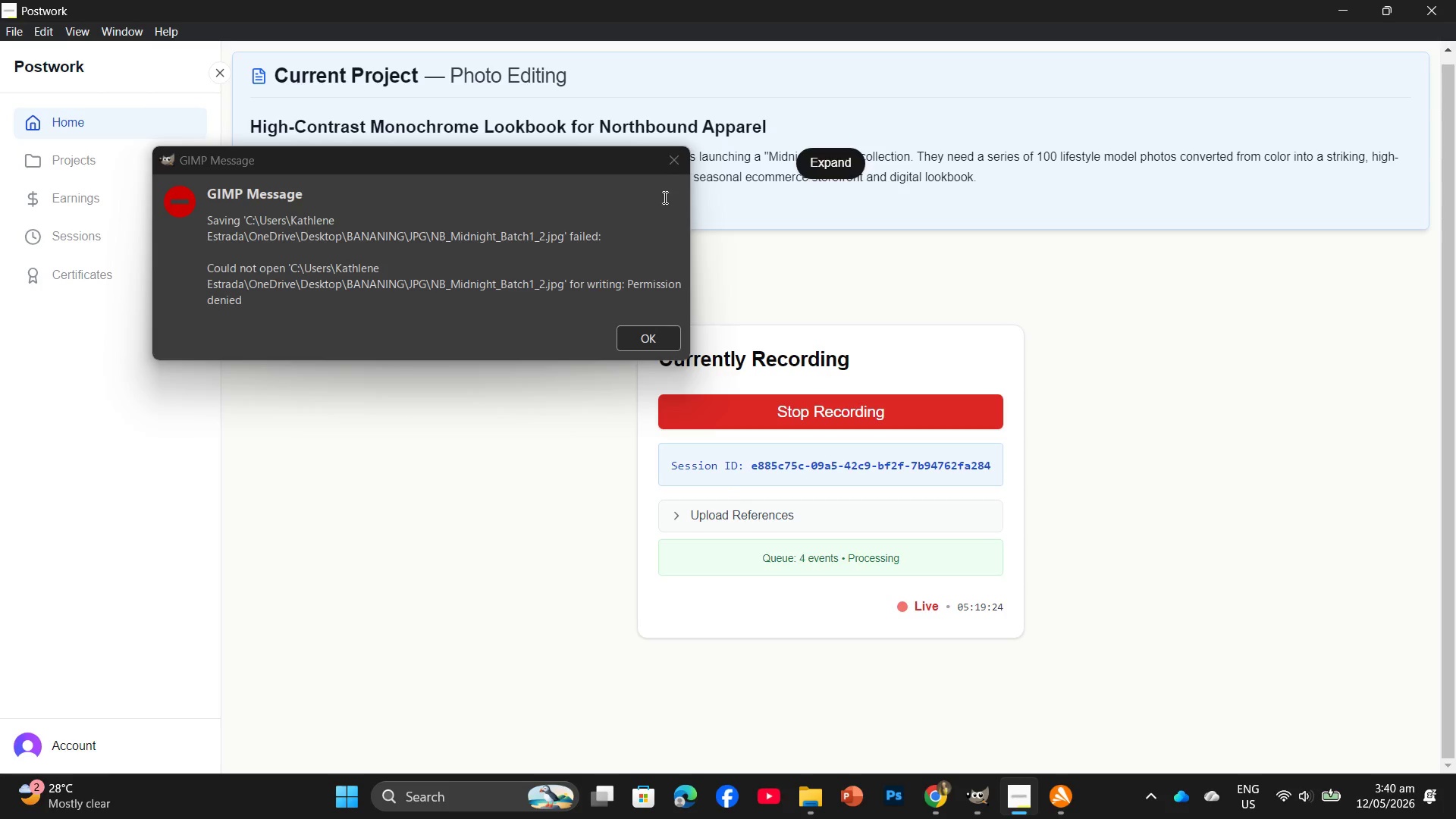 
left_click([672, 171])
 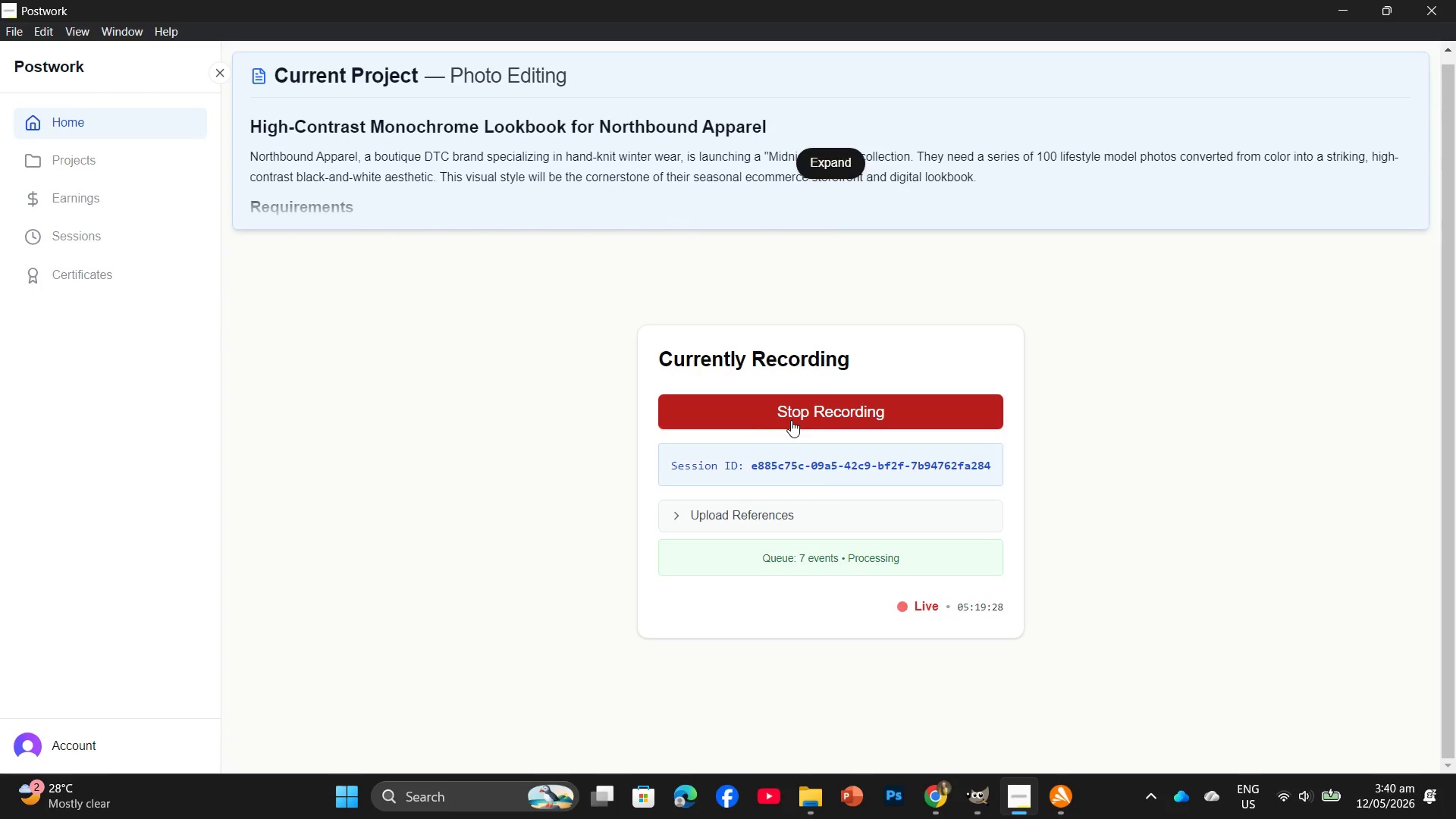 
left_click([983, 730])
 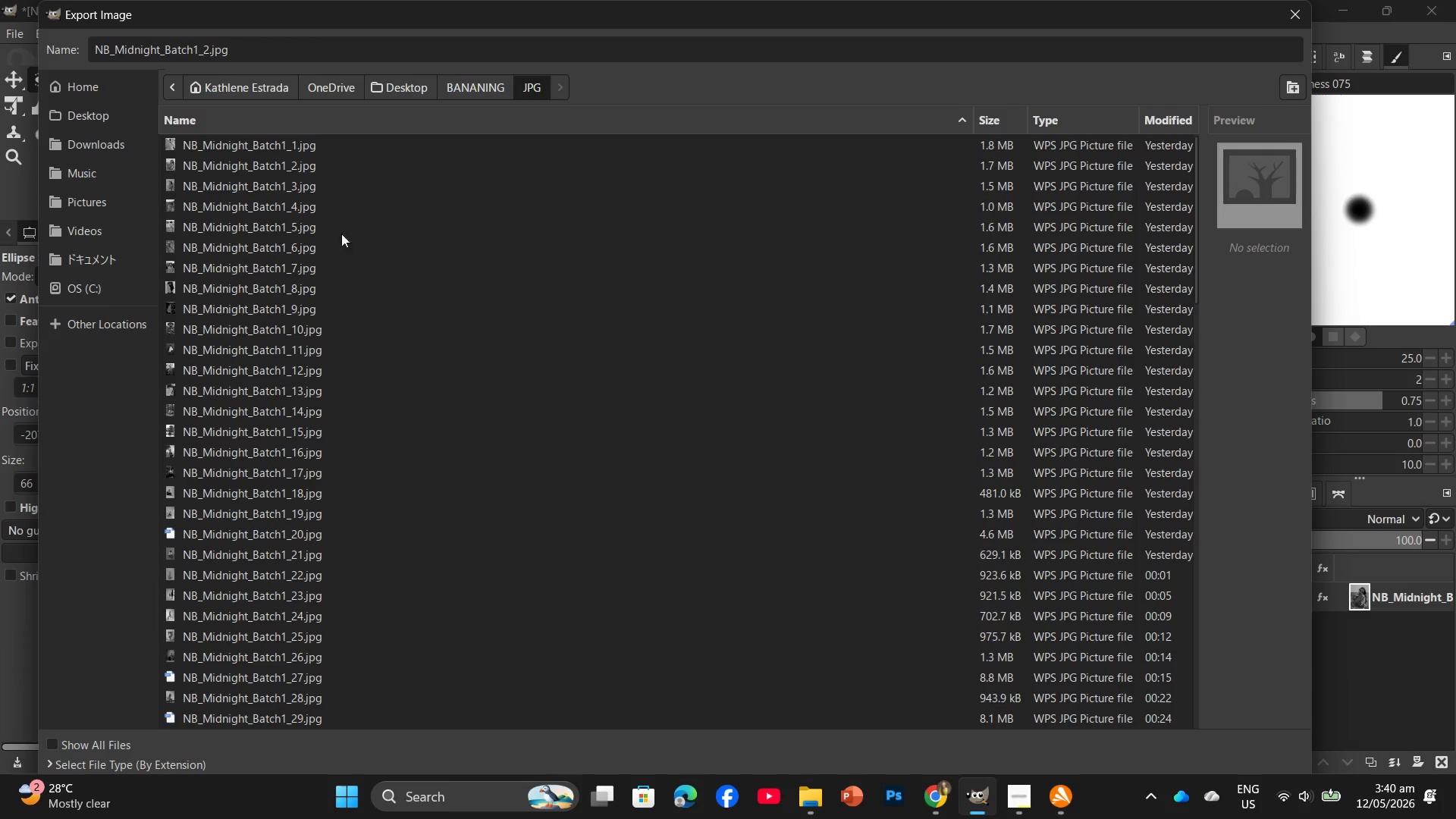 
left_click([287, 169])
 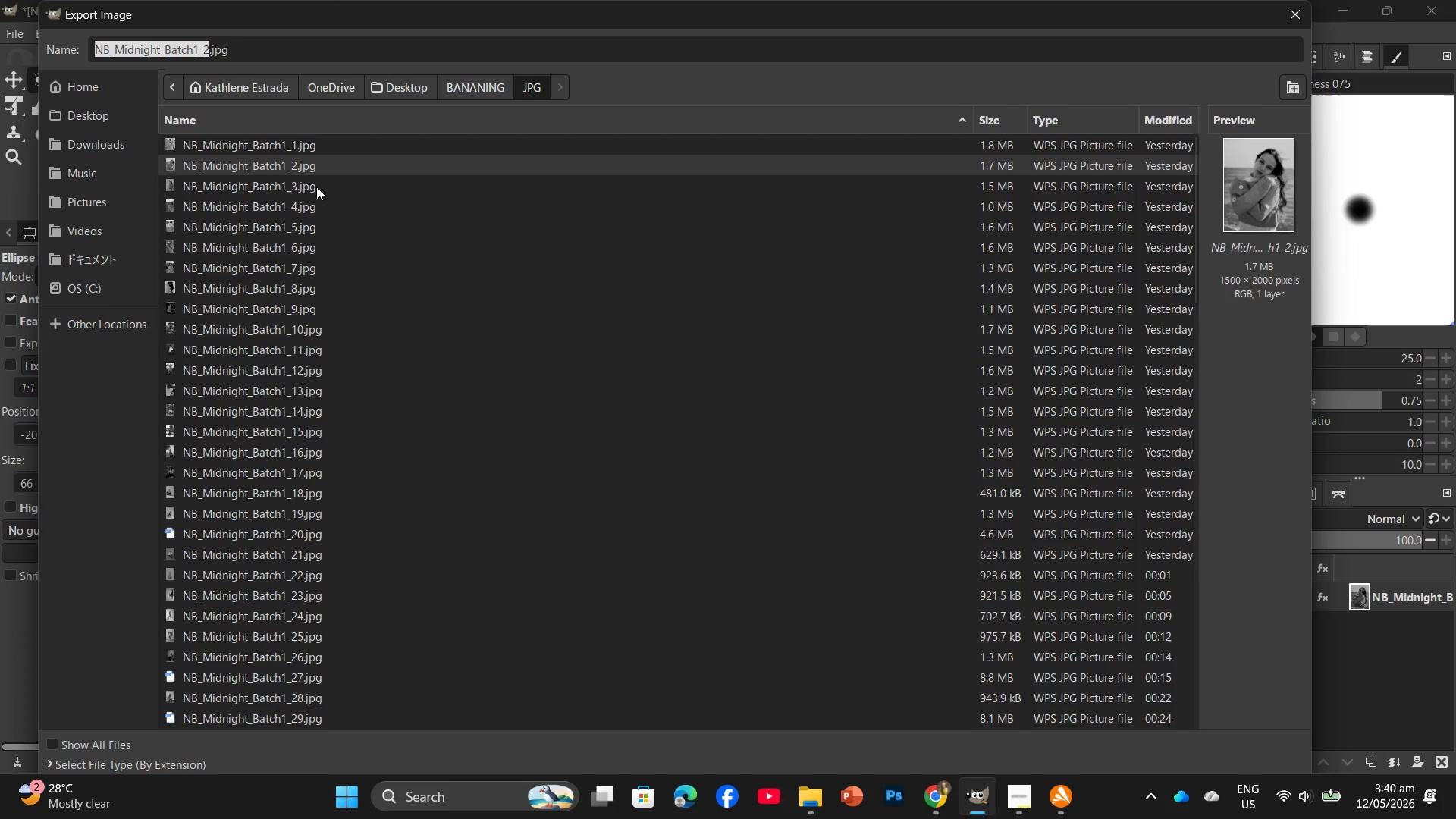 
key(Enter)
 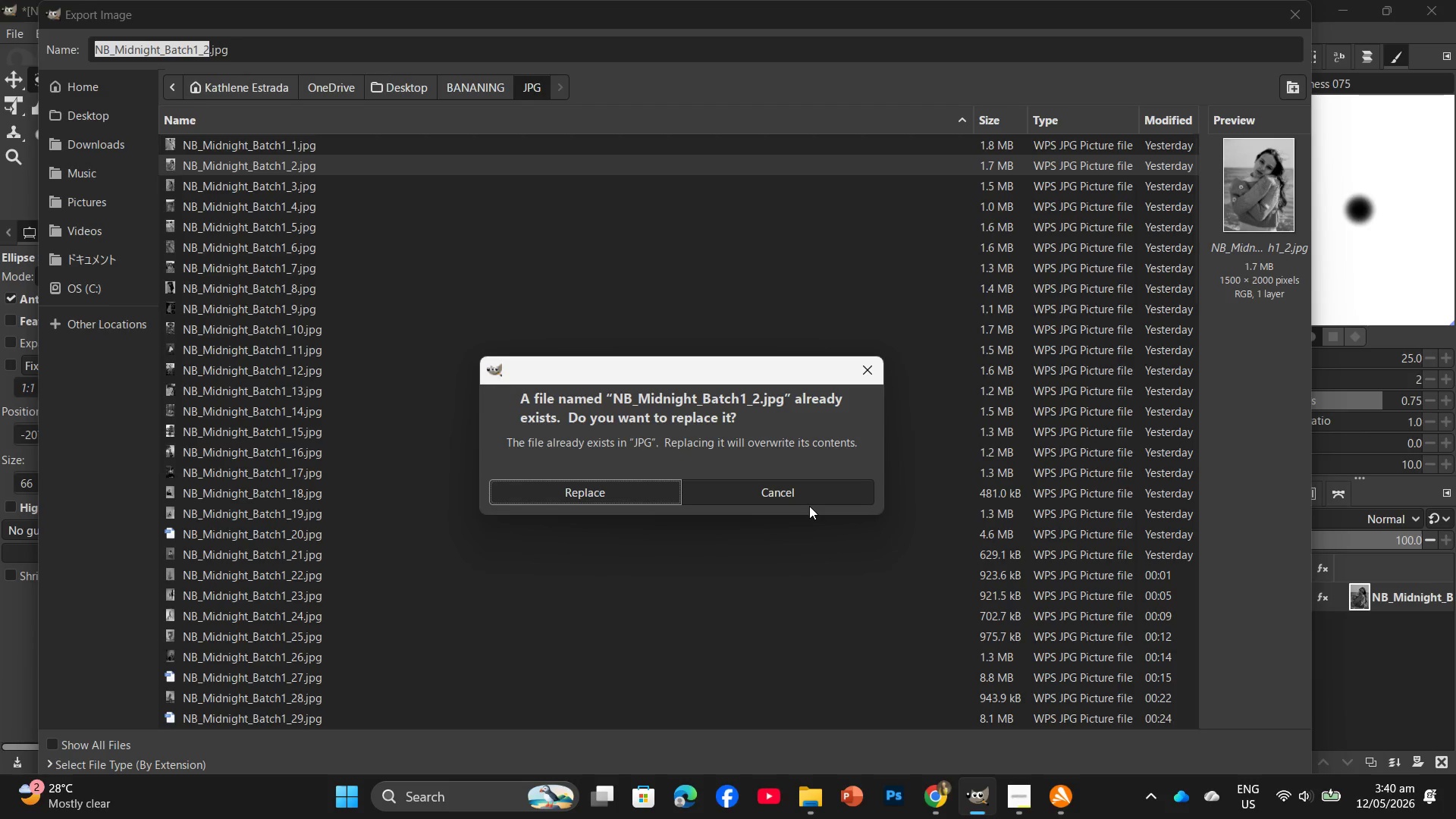 
left_click([610, 481])
 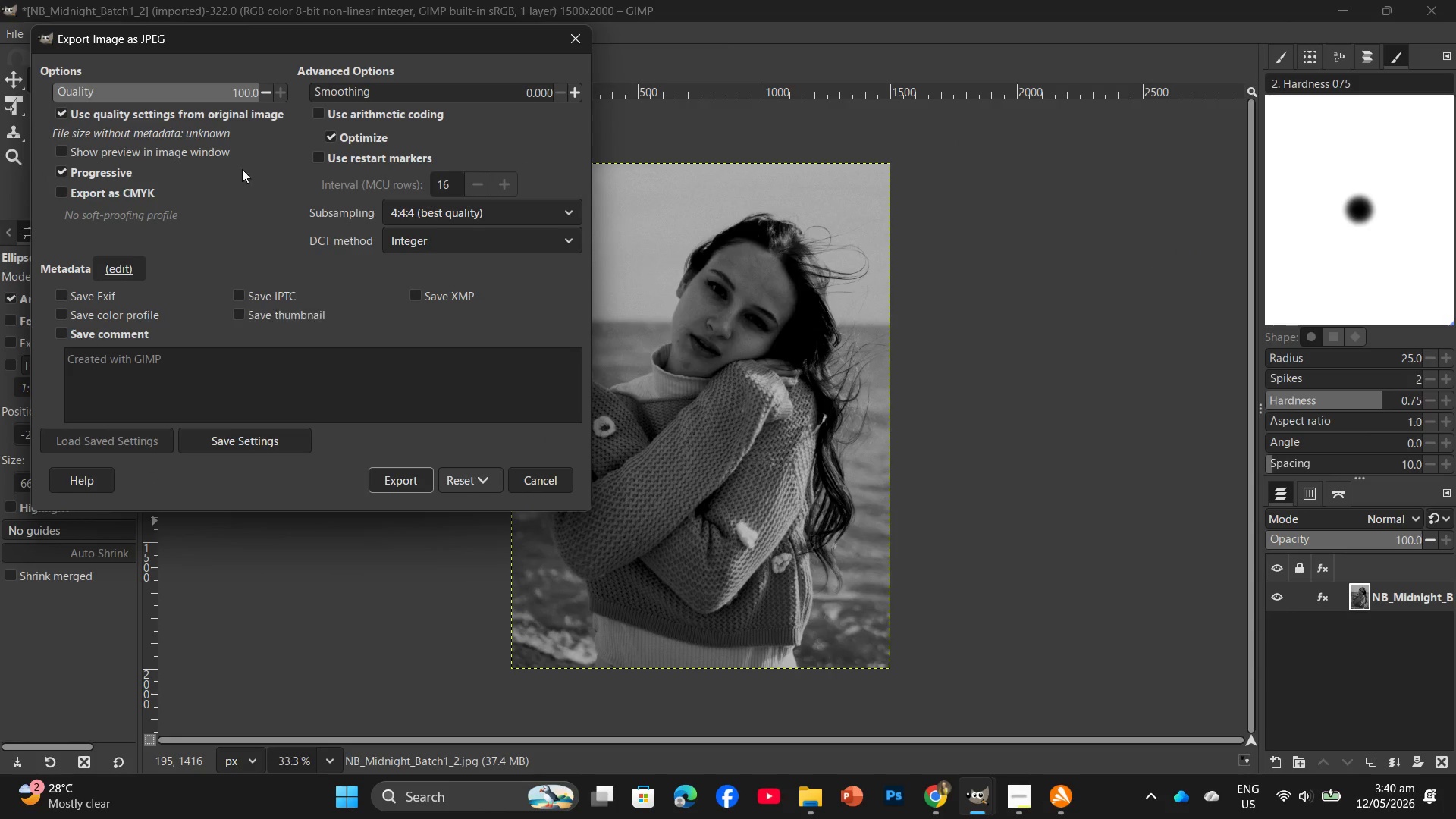 
left_click_drag(start_coordinate=[253, 89], to_coordinate=[237, 89])
 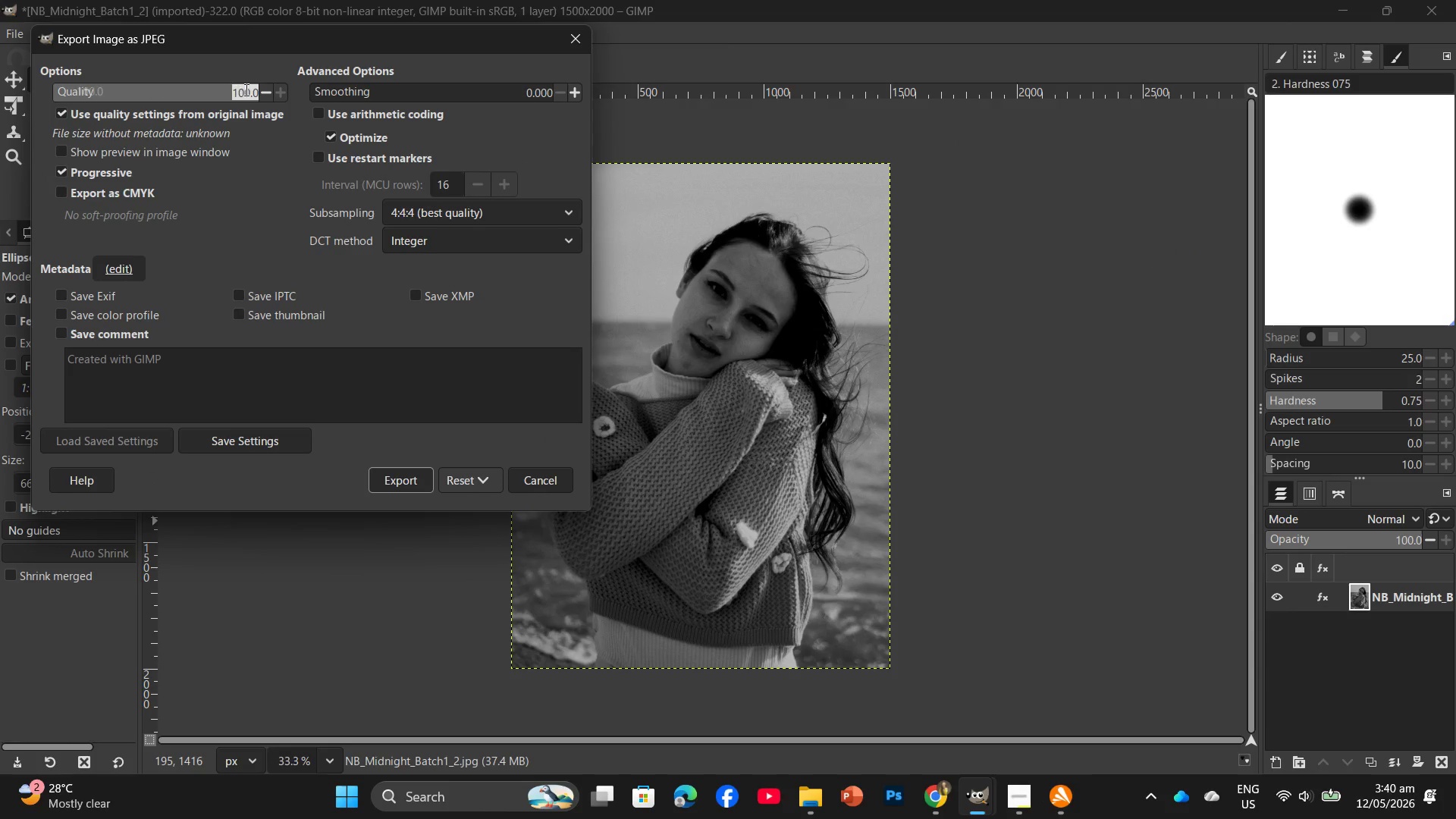 
left_click([245, 89])
 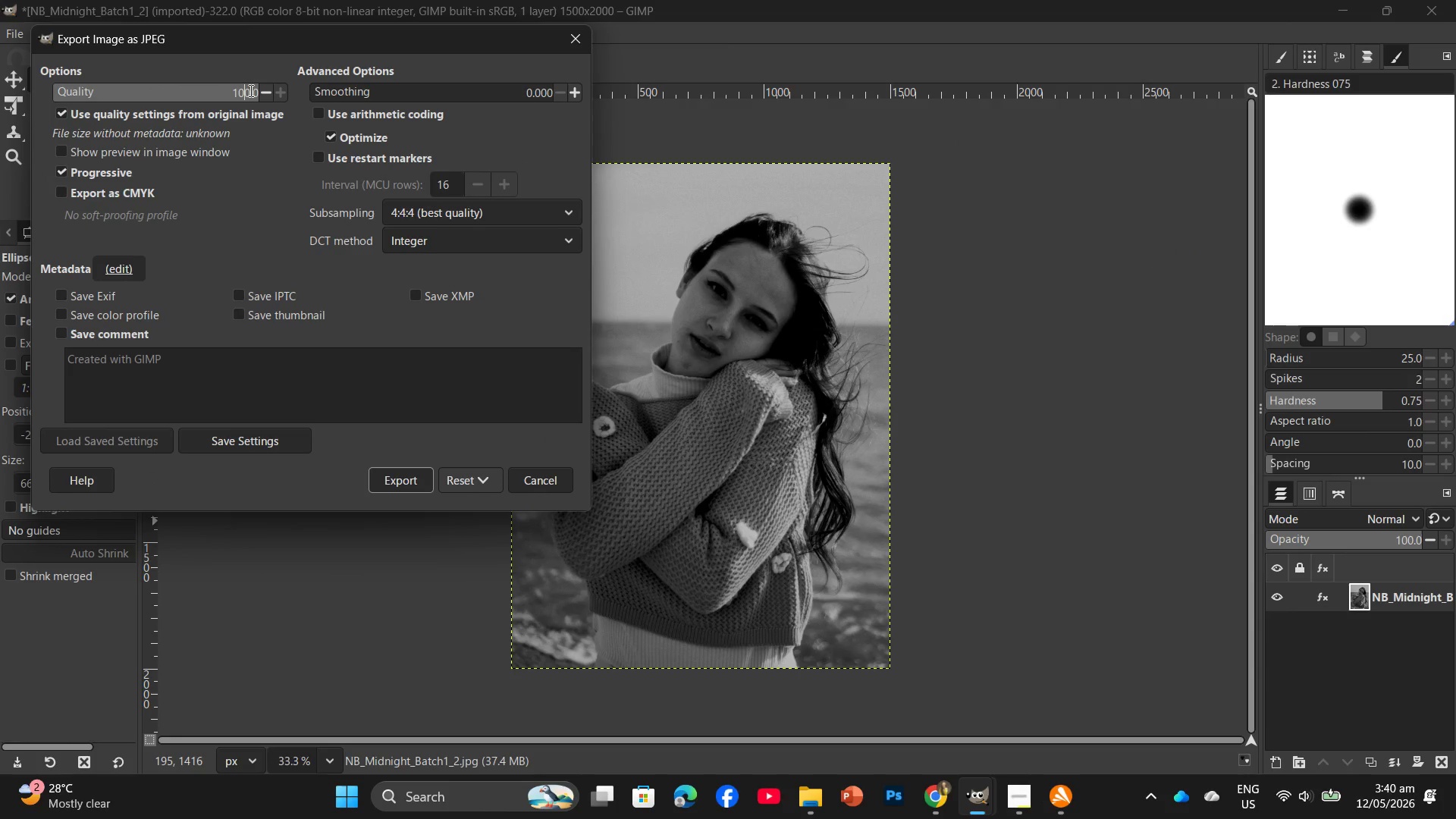 
left_click([249, 90])
 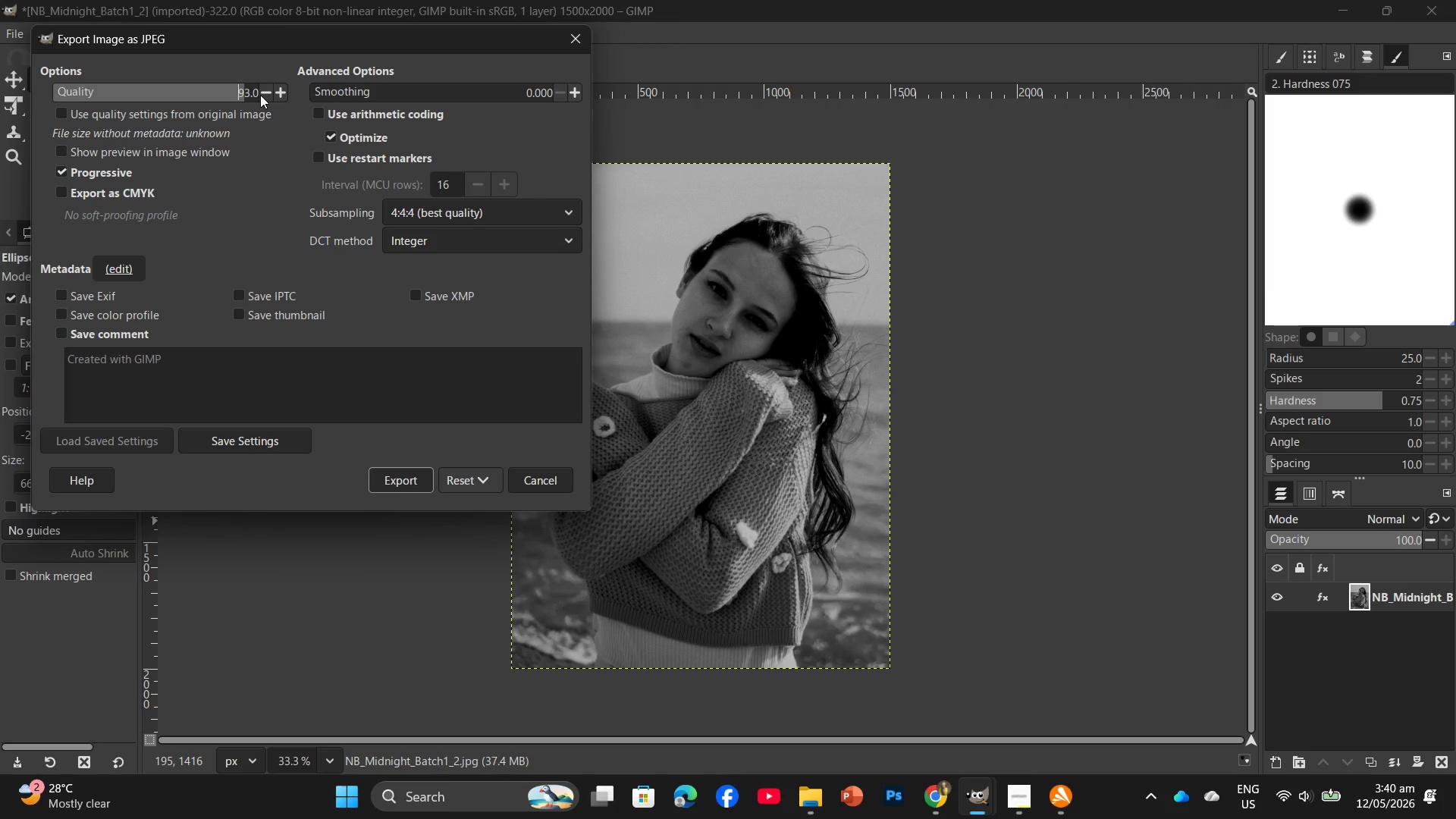 
left_click([260, 95])
 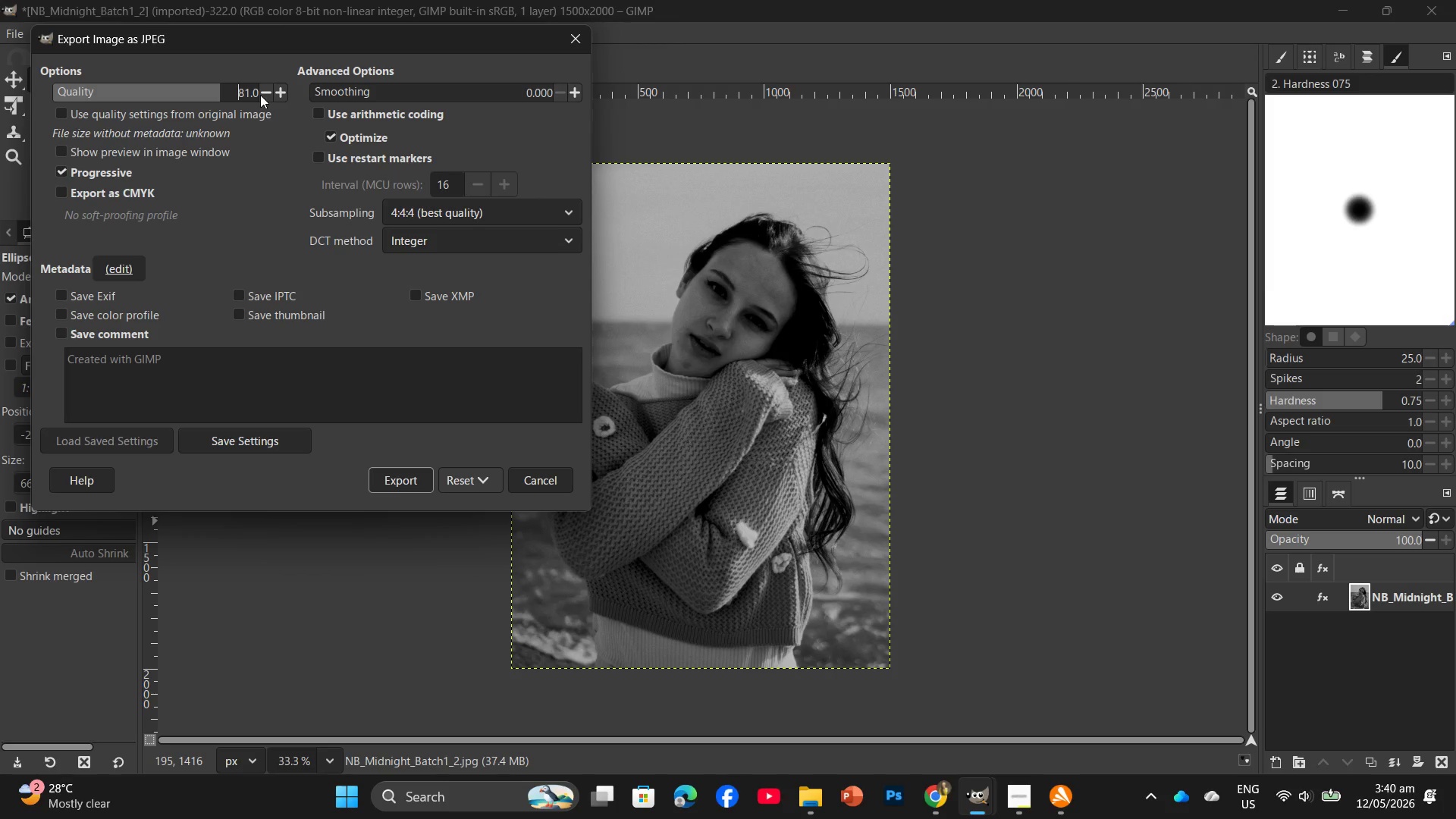 
left_click([260, 95])
 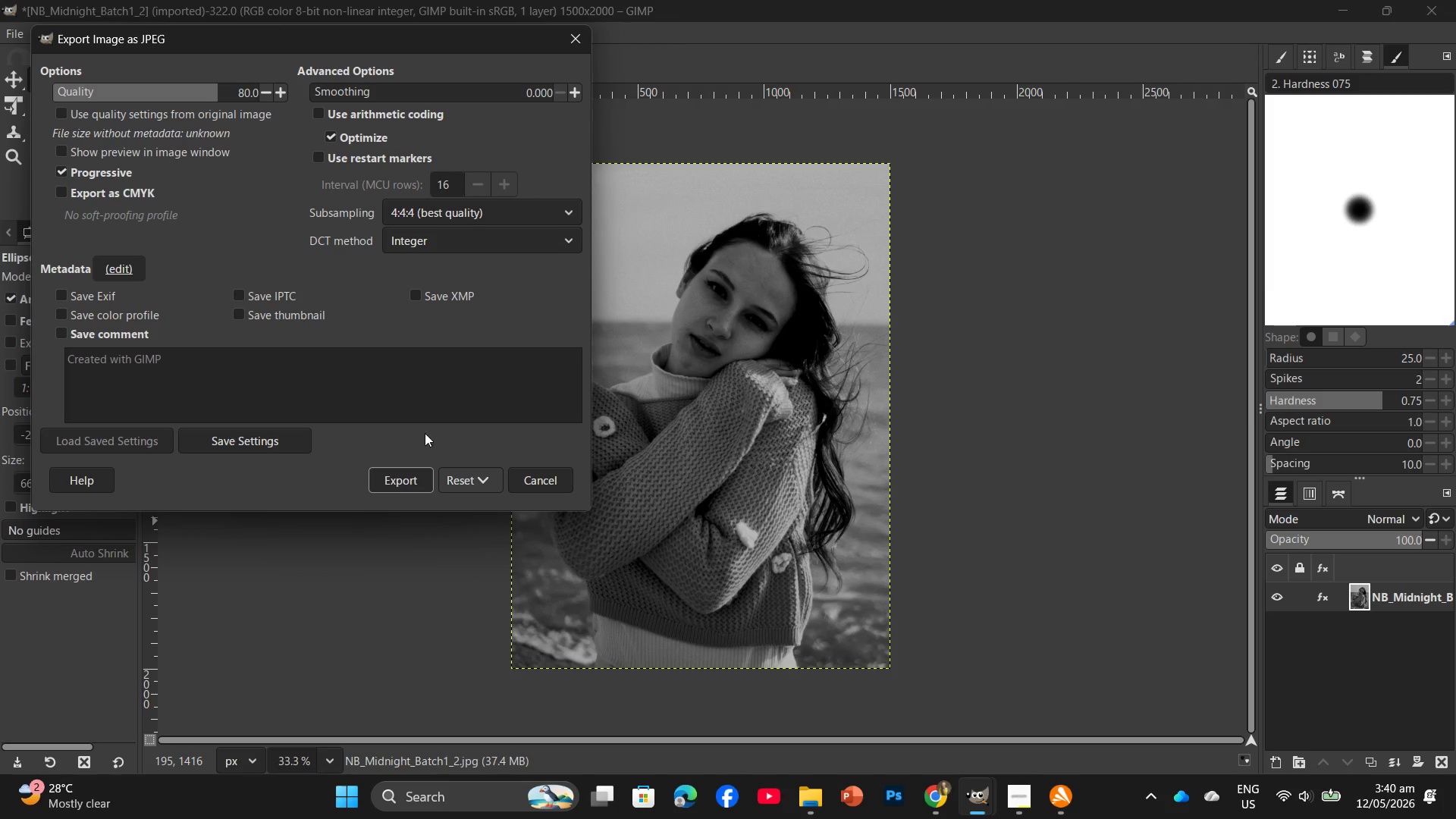 
left_click([381, 490])
 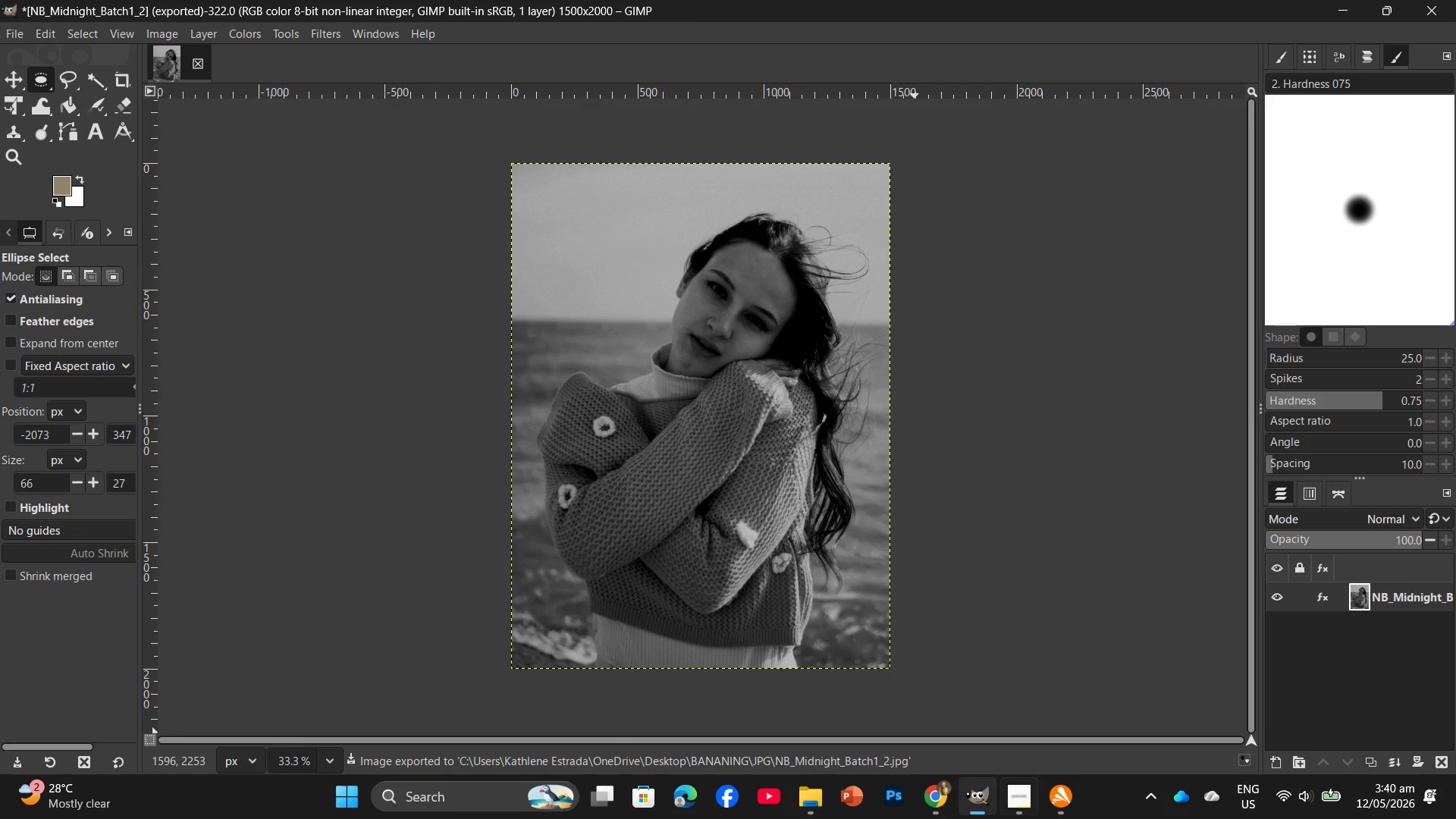 
mouse_move([1020, 776])
 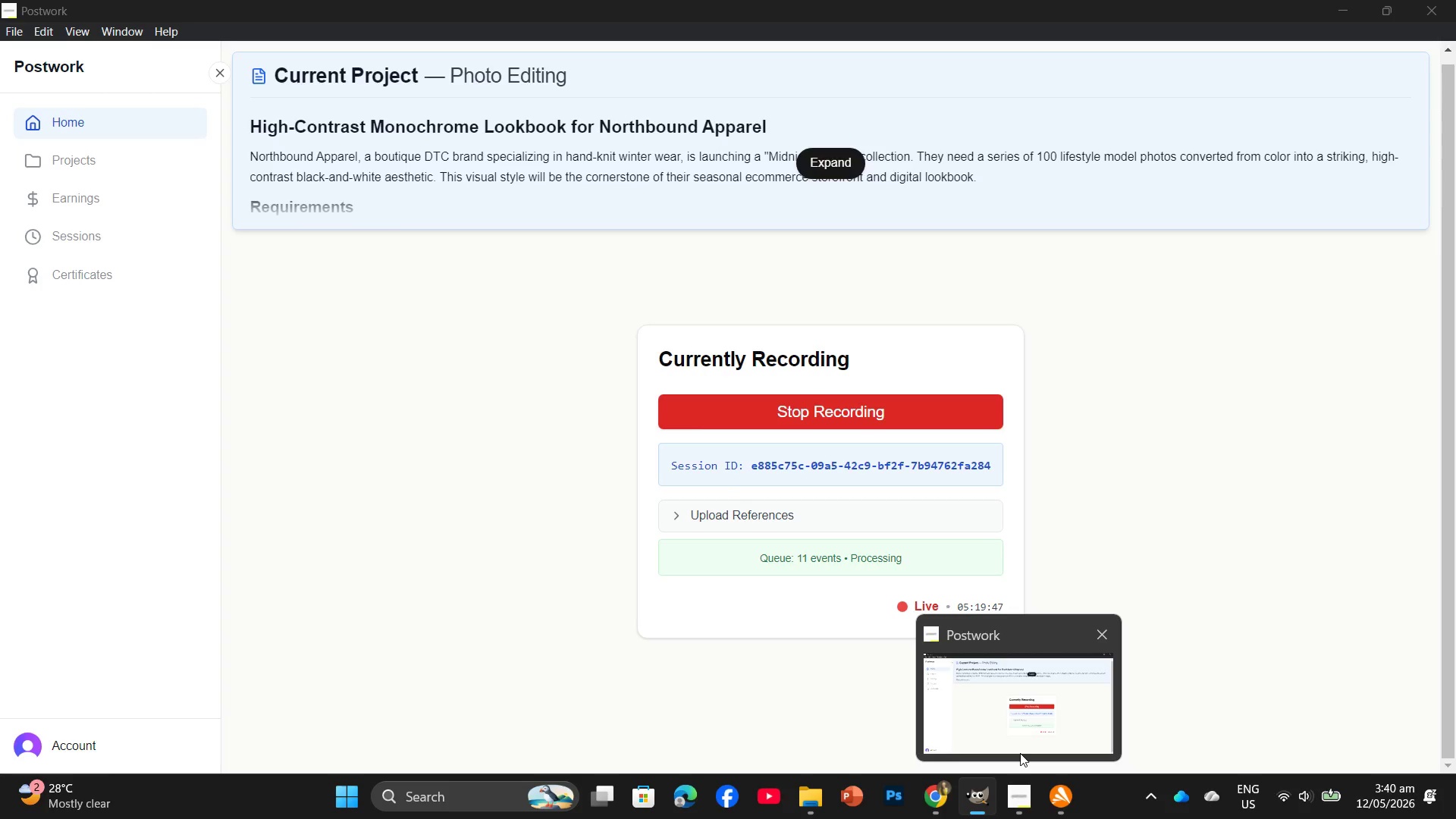 
left_click([1020, 753])
 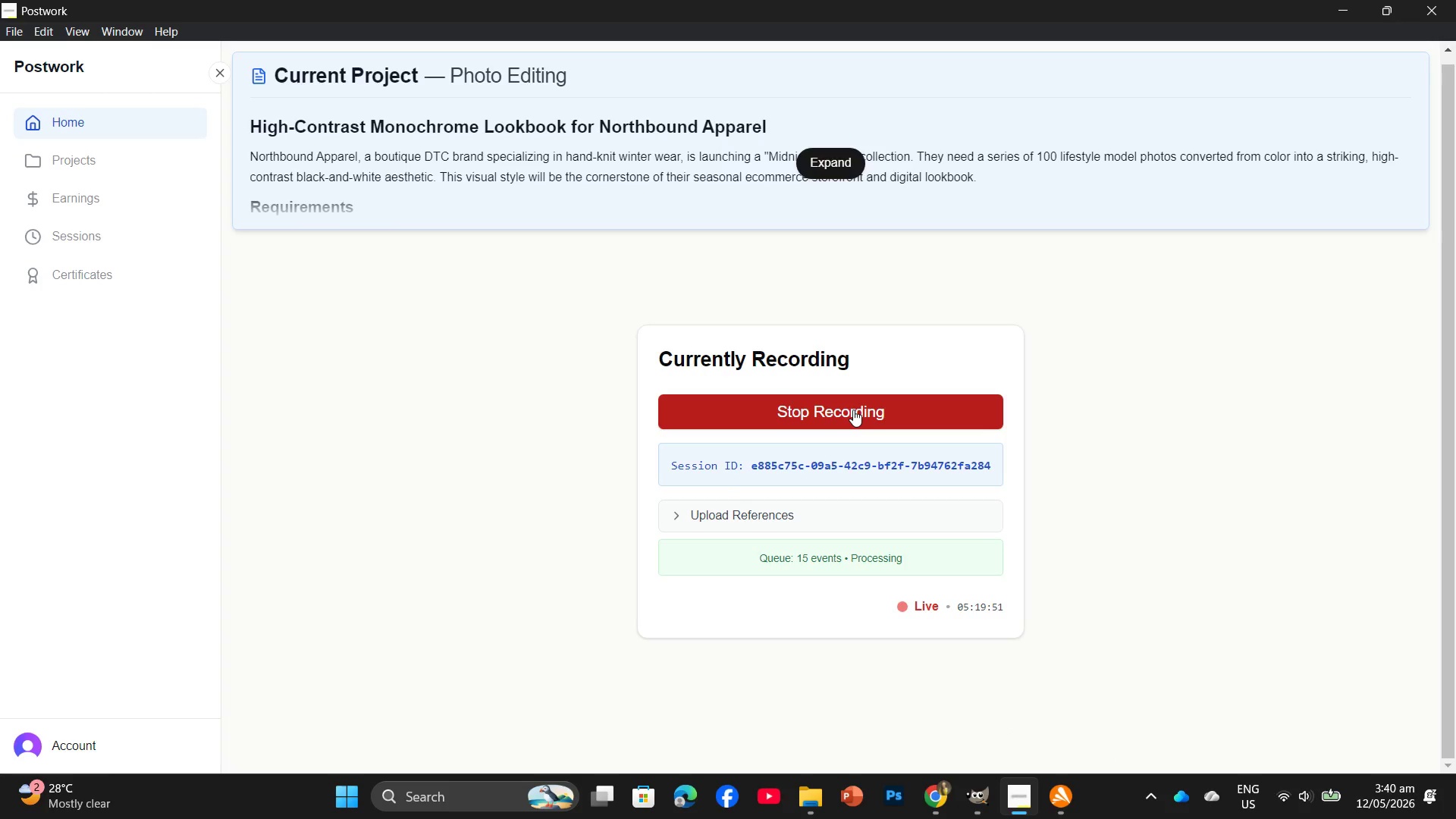 
left_click([802, 791])
 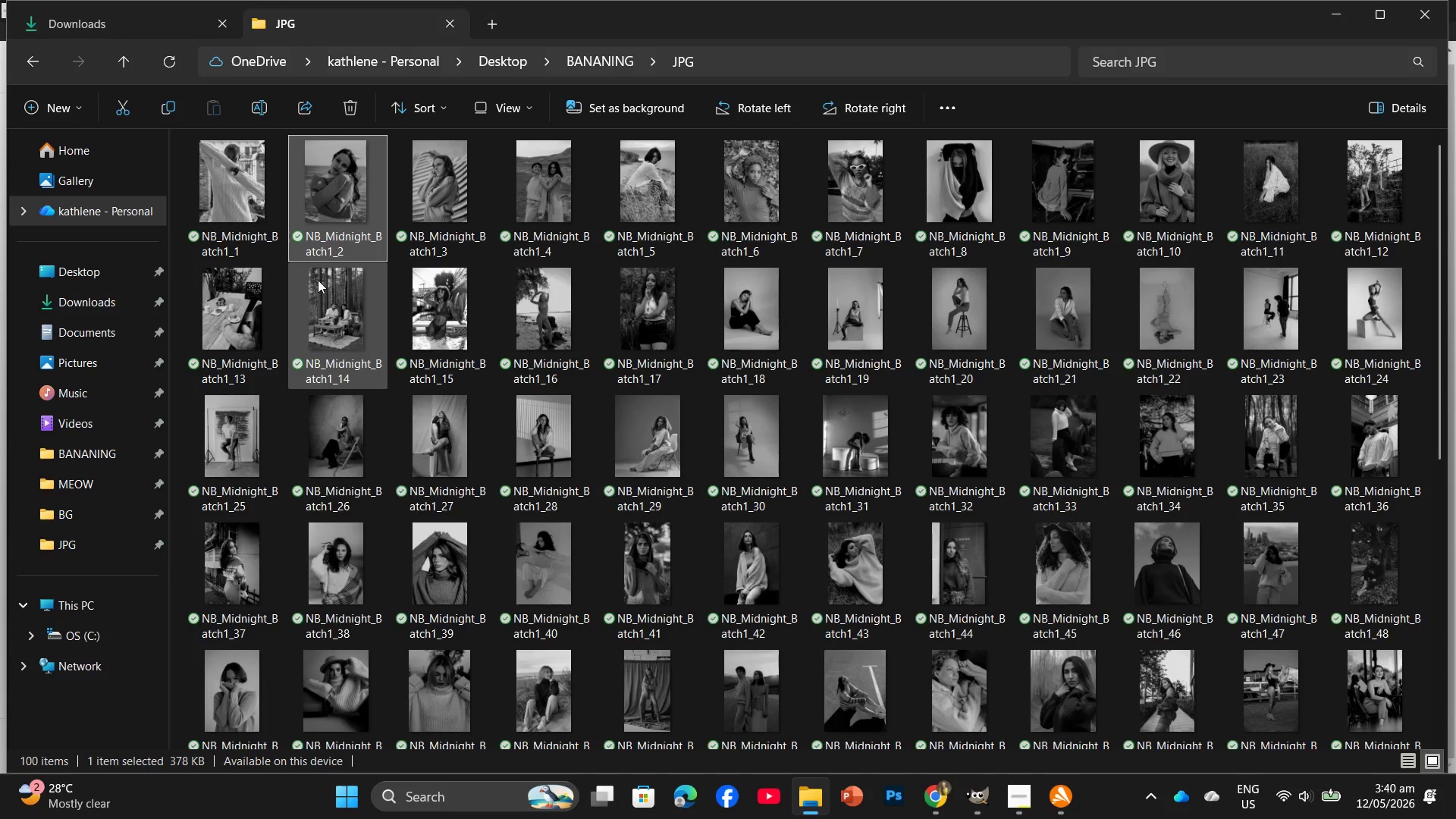 
scroll: coordinate [365, 257], scroll_direction: up, amount: 2.0
 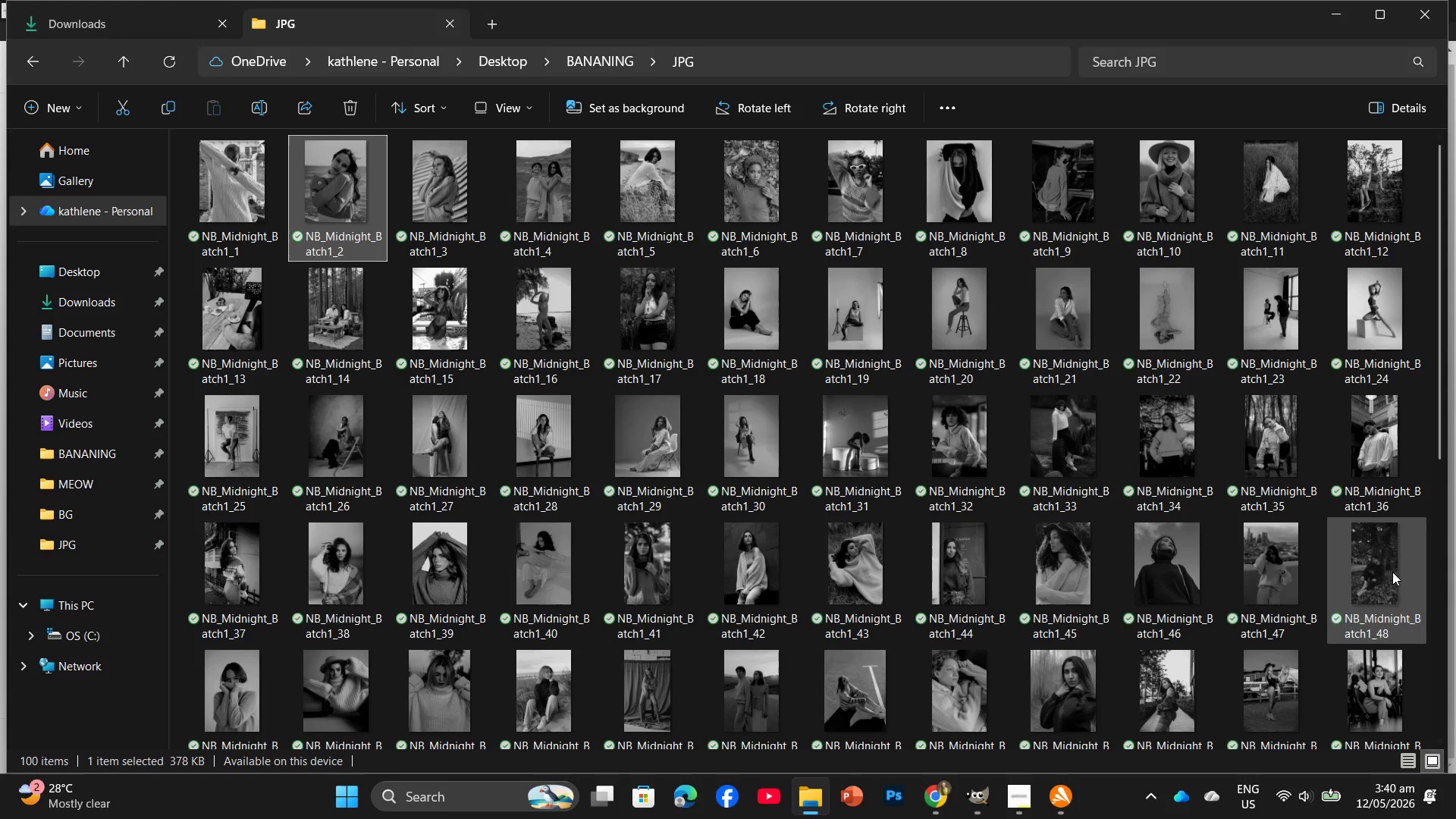 
scroll: coordinate [1045, 631], scroll_direction: down, amount: 9.0
 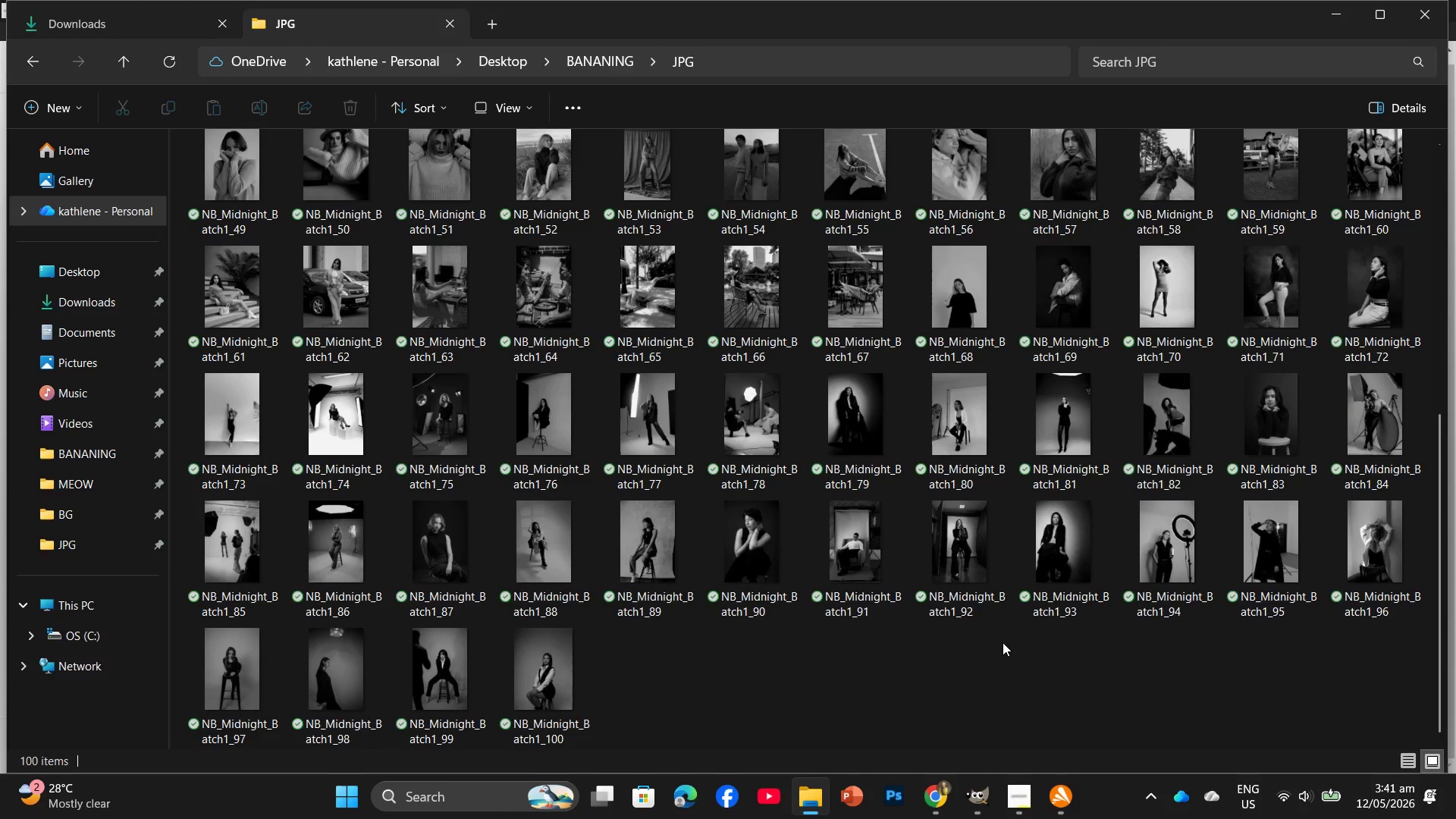 
scroll: coordinate [984, 618], scroll_direction: up, amount: 8.0
 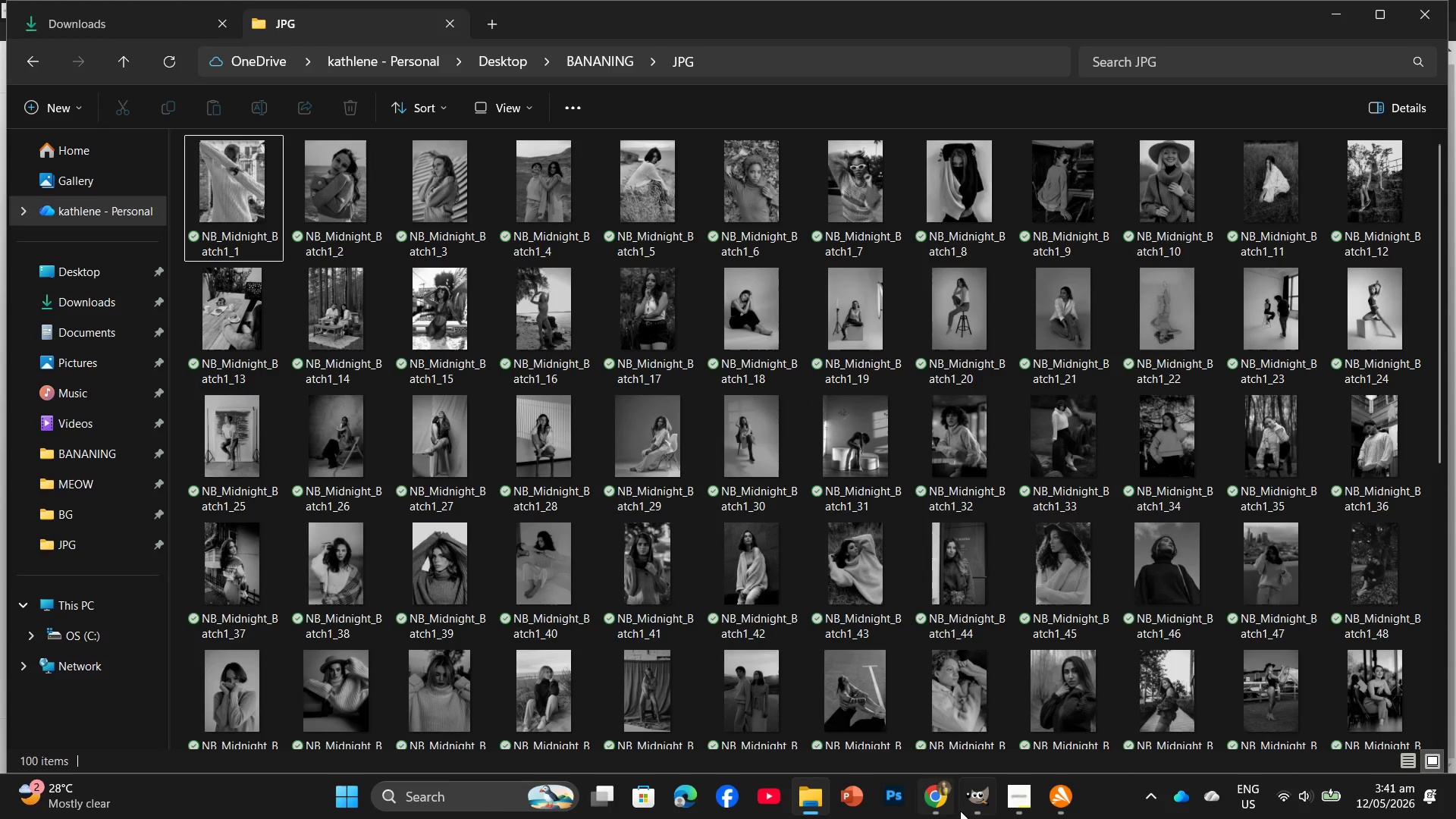 
left_click([965, 799])
 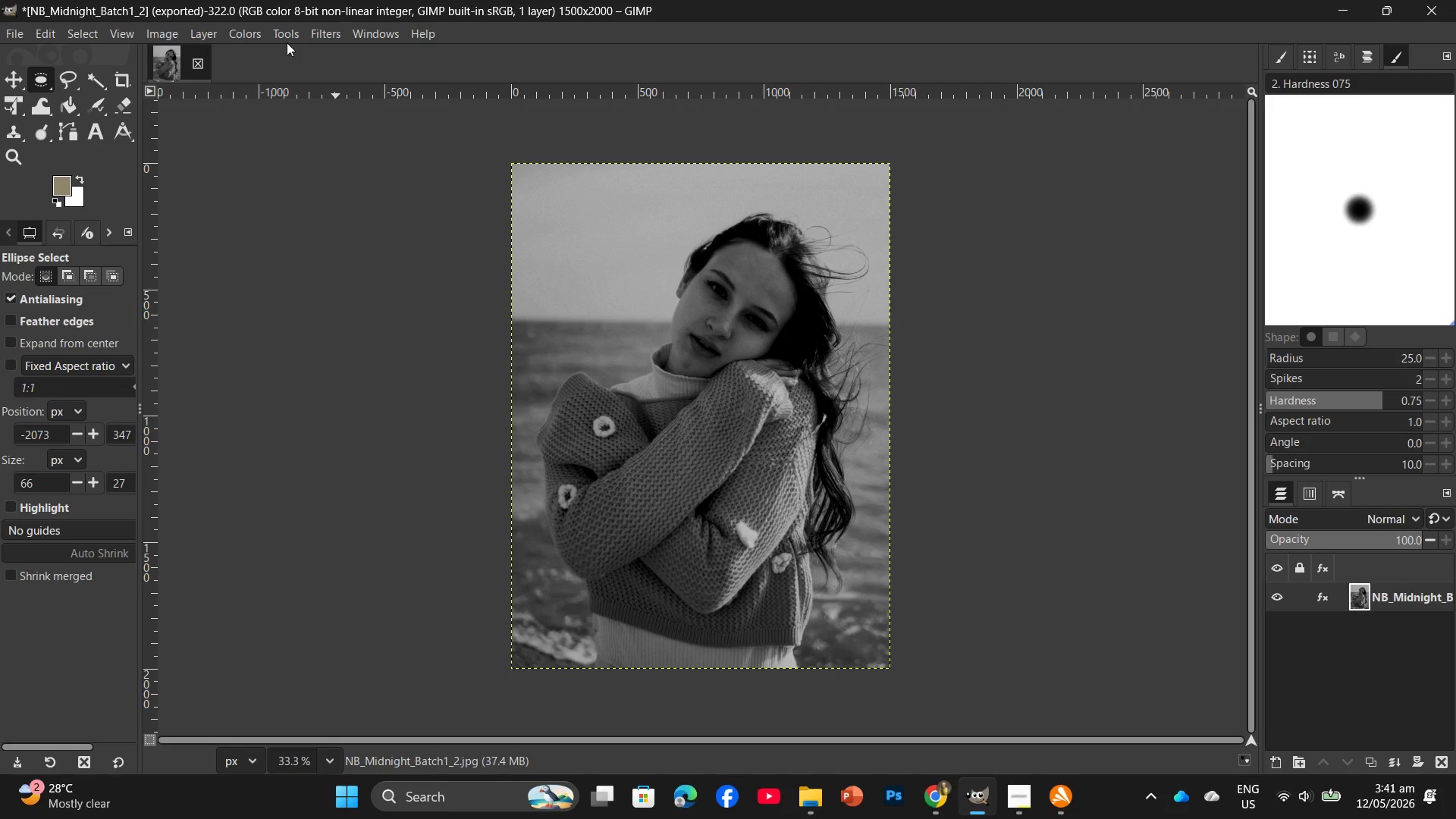 
right_click([253, 66])
 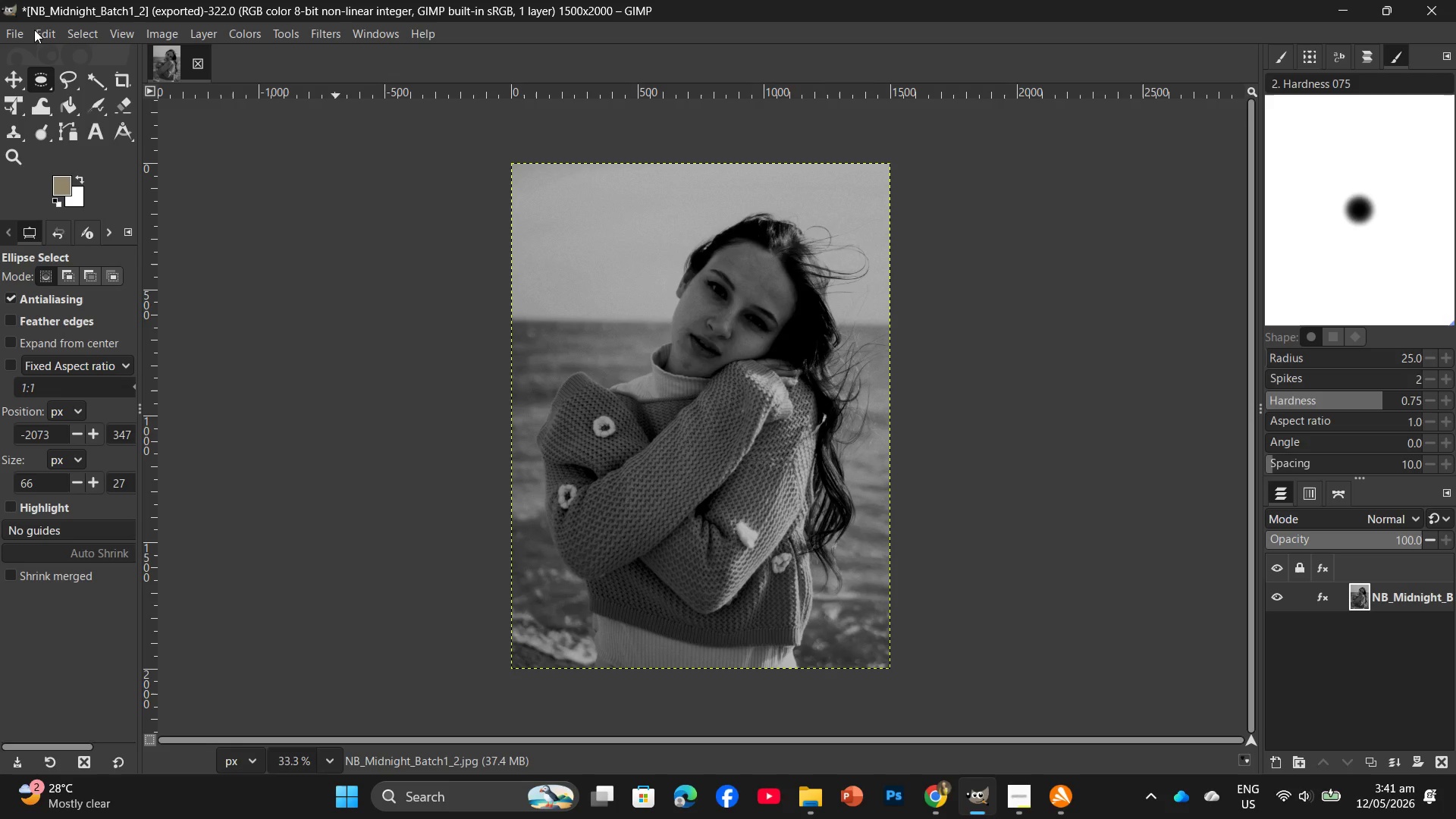 
left_click([27, 30])
 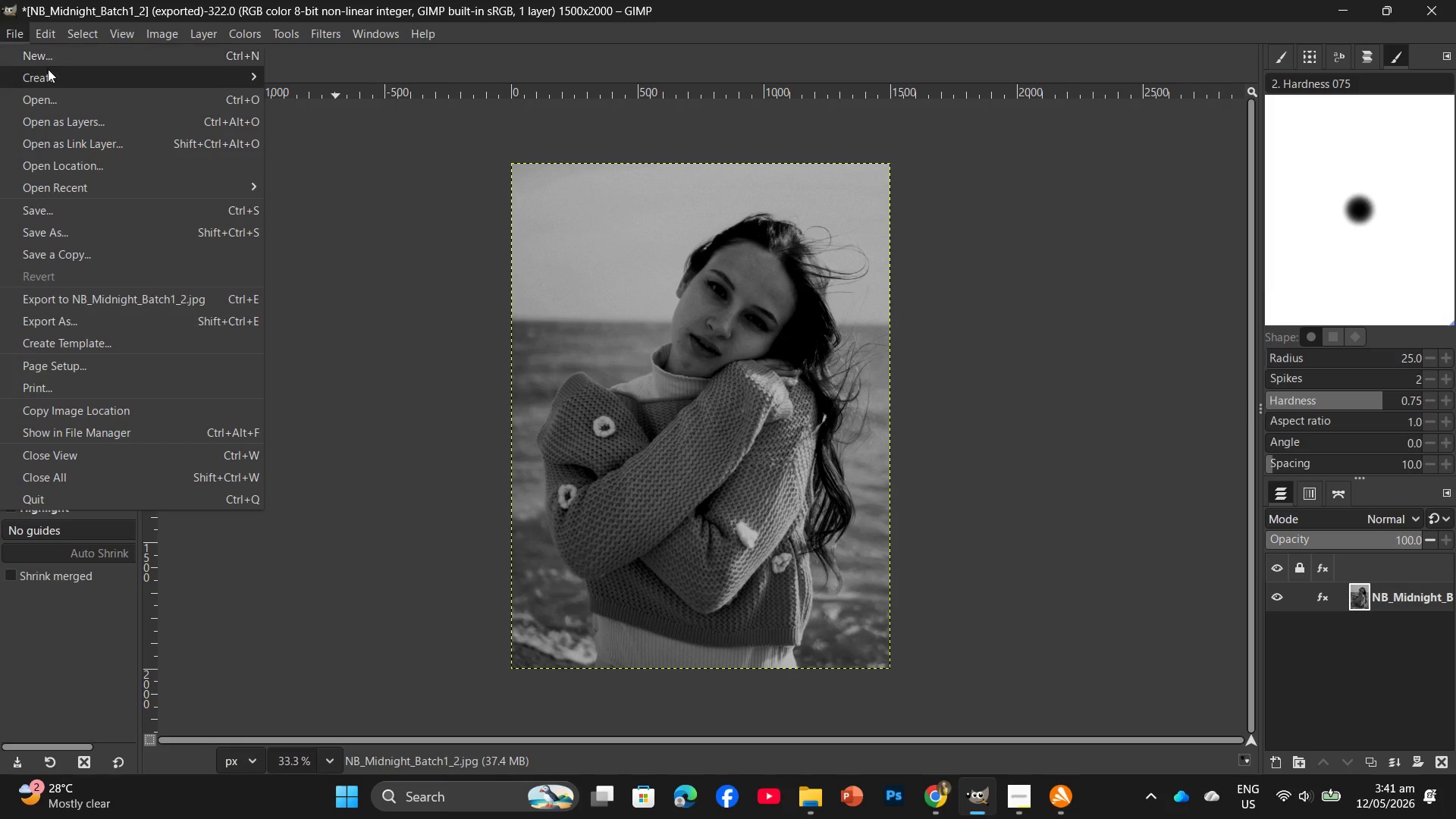 
left_click([55, 55])
 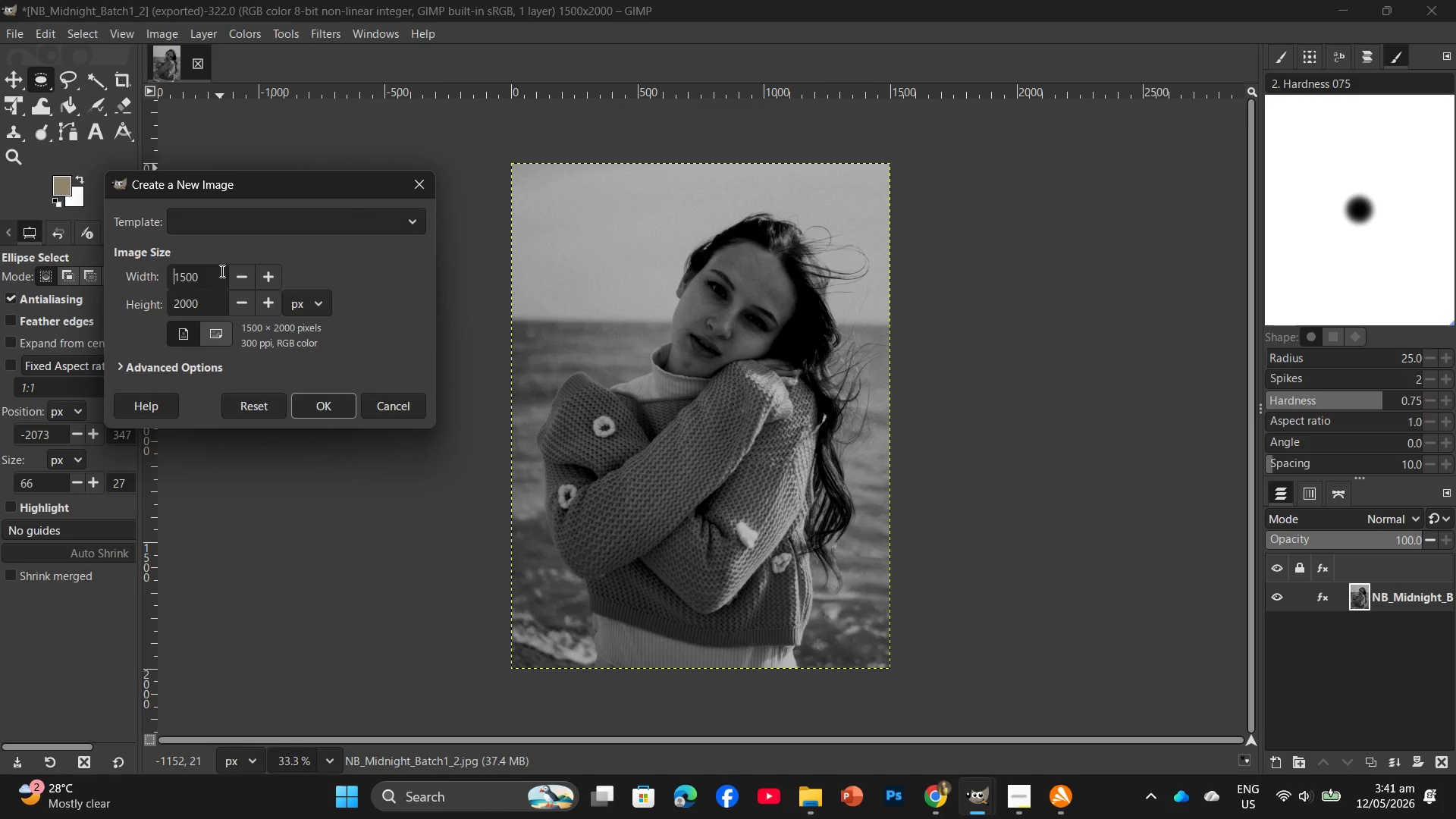 
left_click_drag(start_coordinate=[202, 281], to_coordinate=[174, 282])
 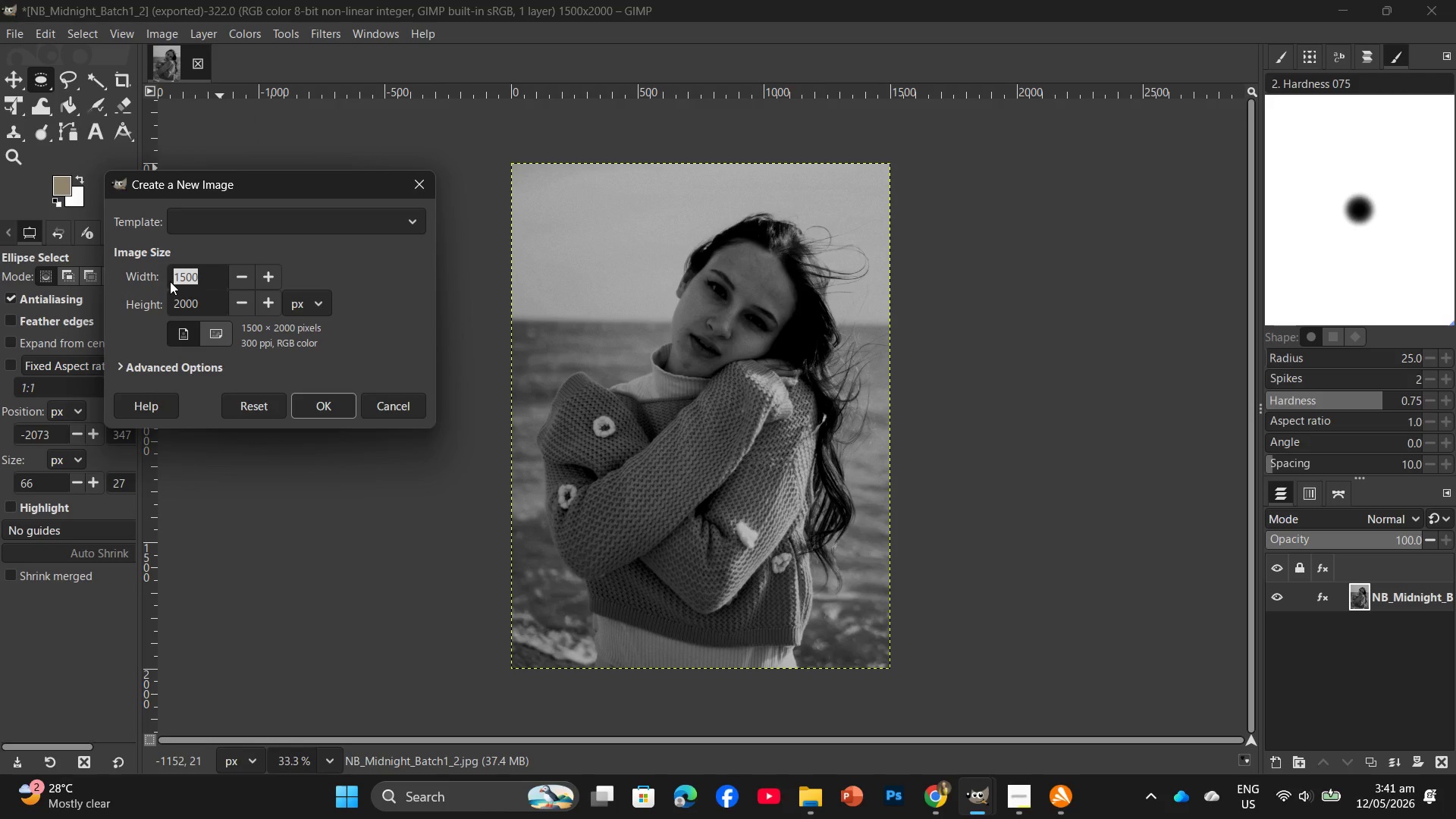 
key(Numpad4)
 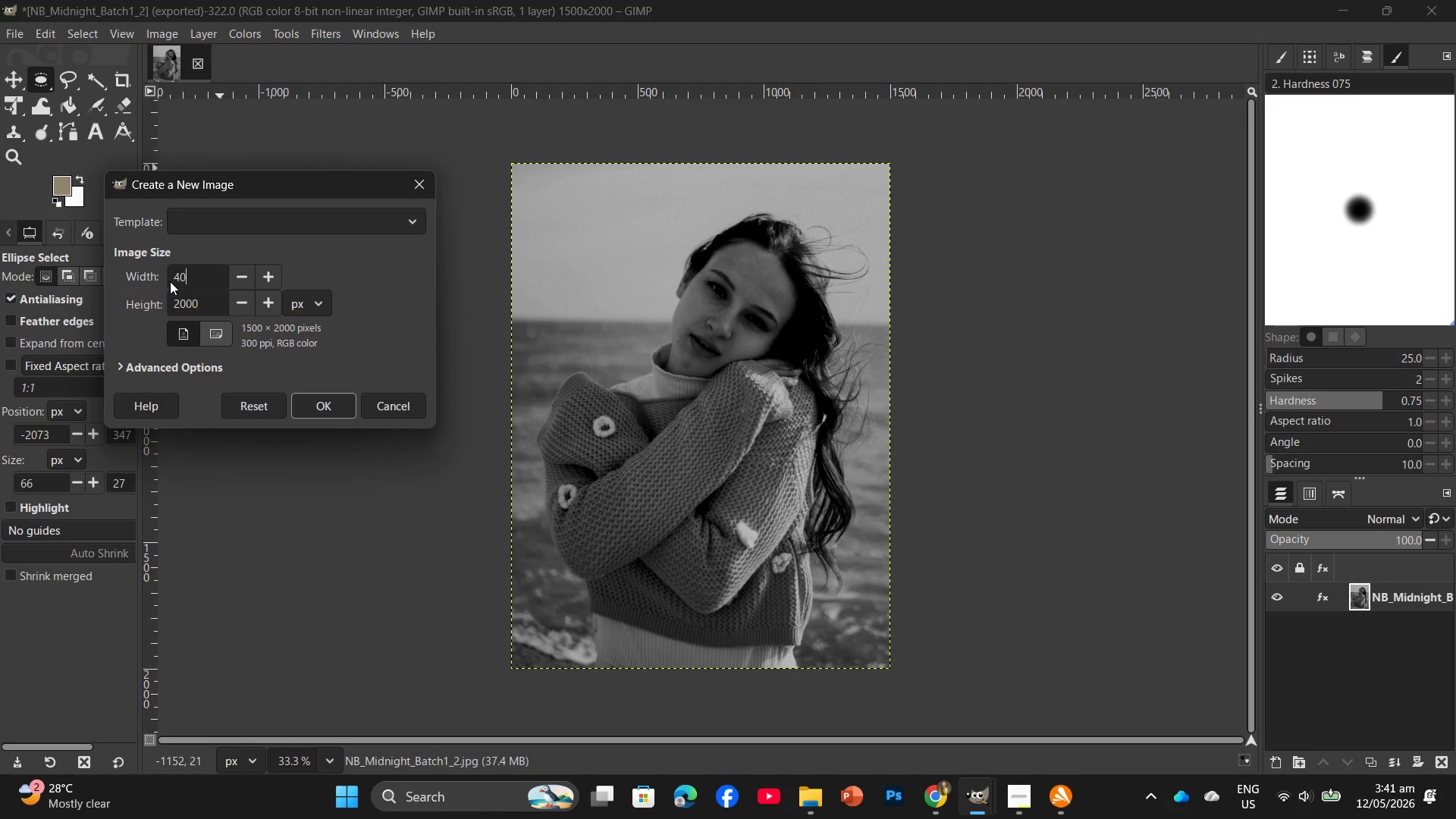 
key(Numpad0)
 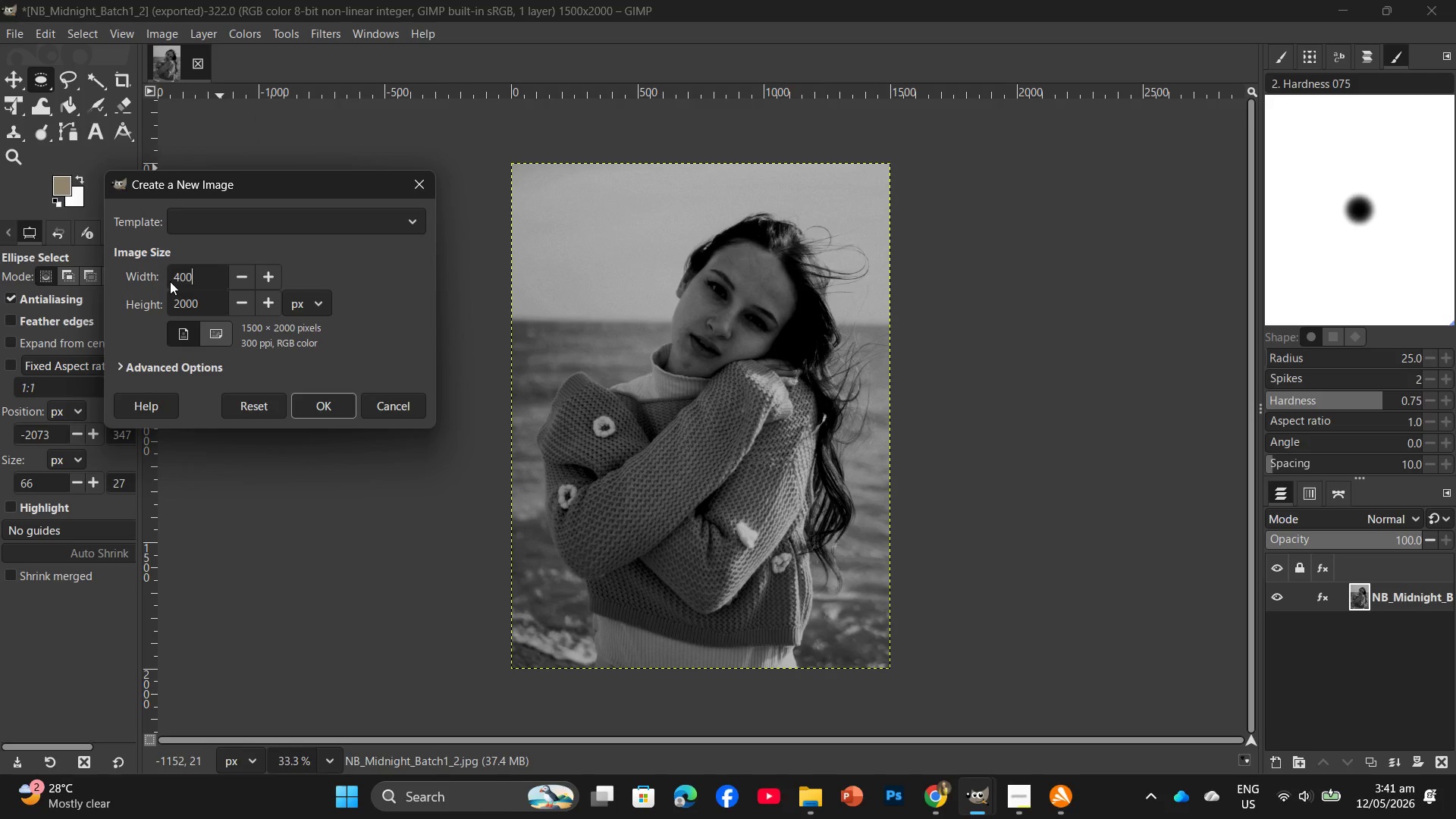 
key(Numpad0)
 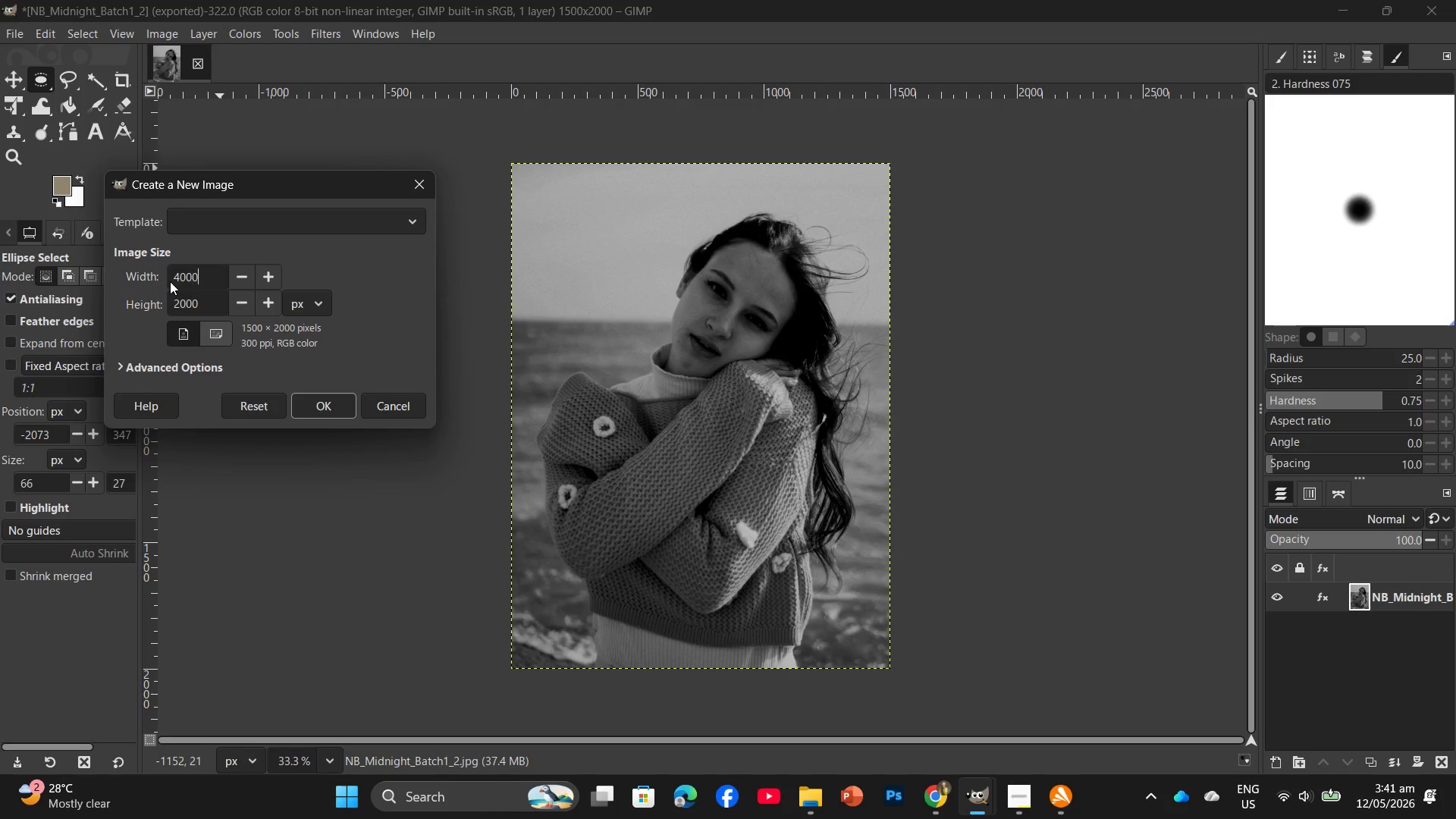 
key(Numpad0)
 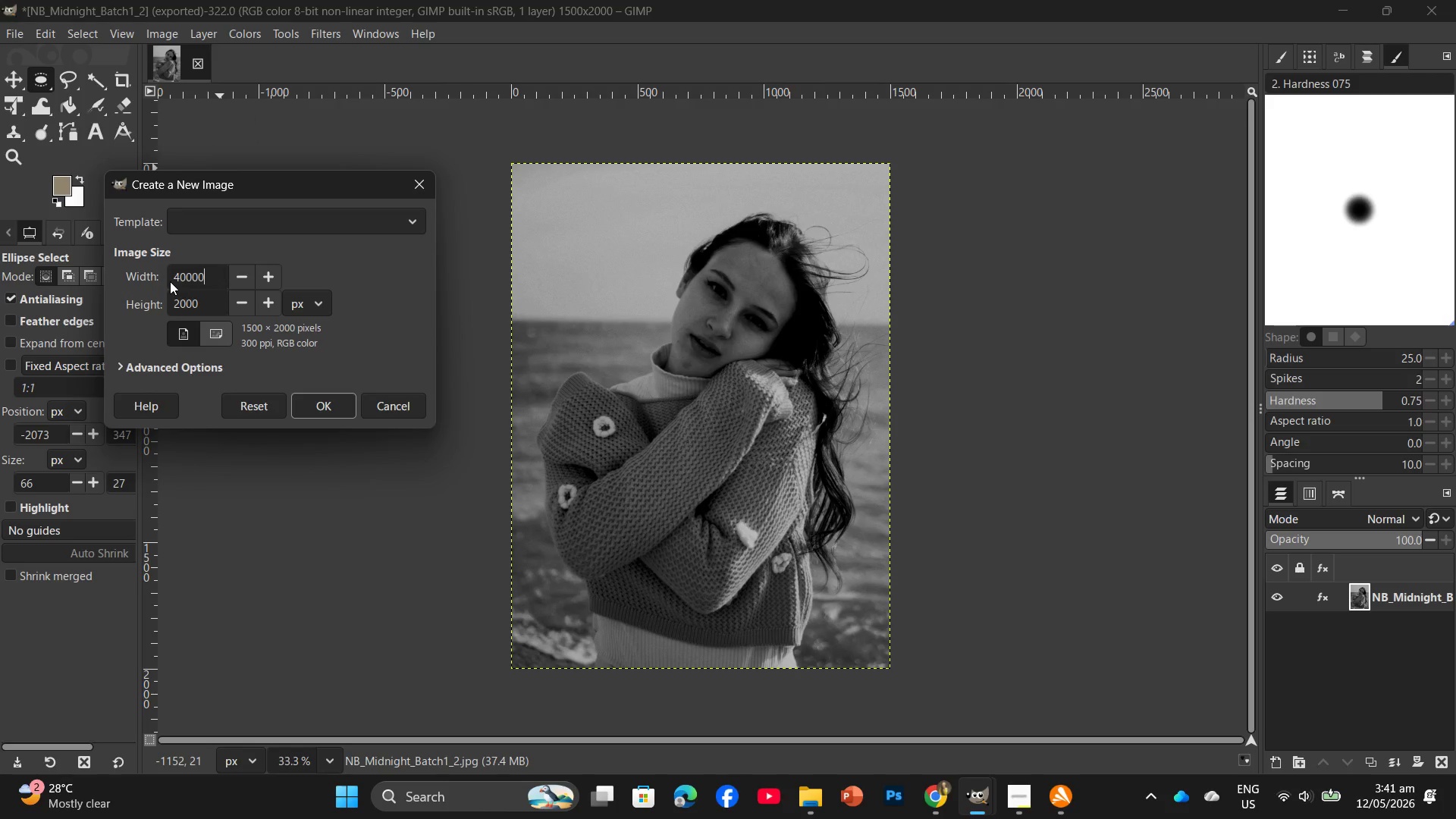 
key(Numpad0)
 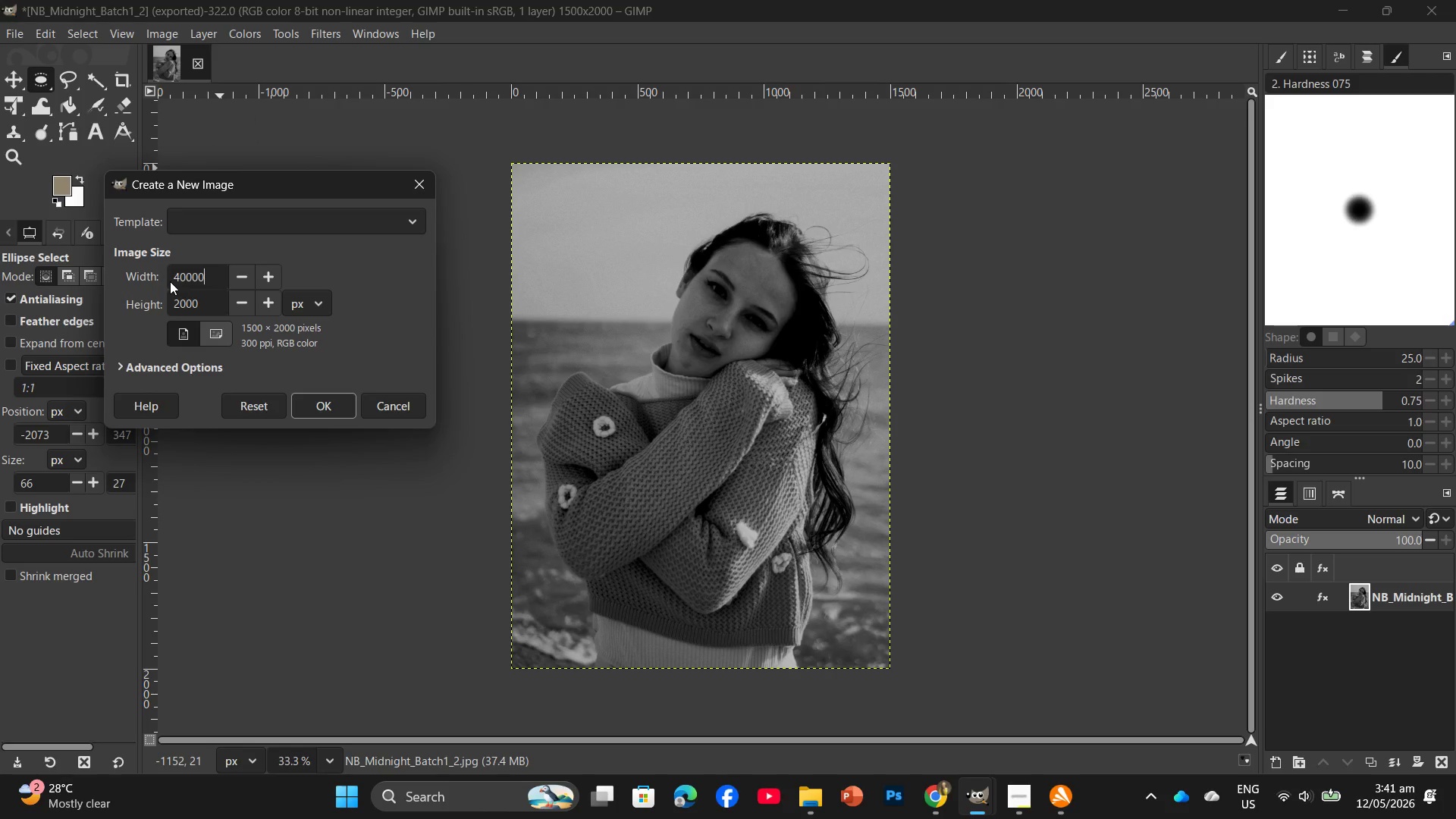 
key(Backspace)
 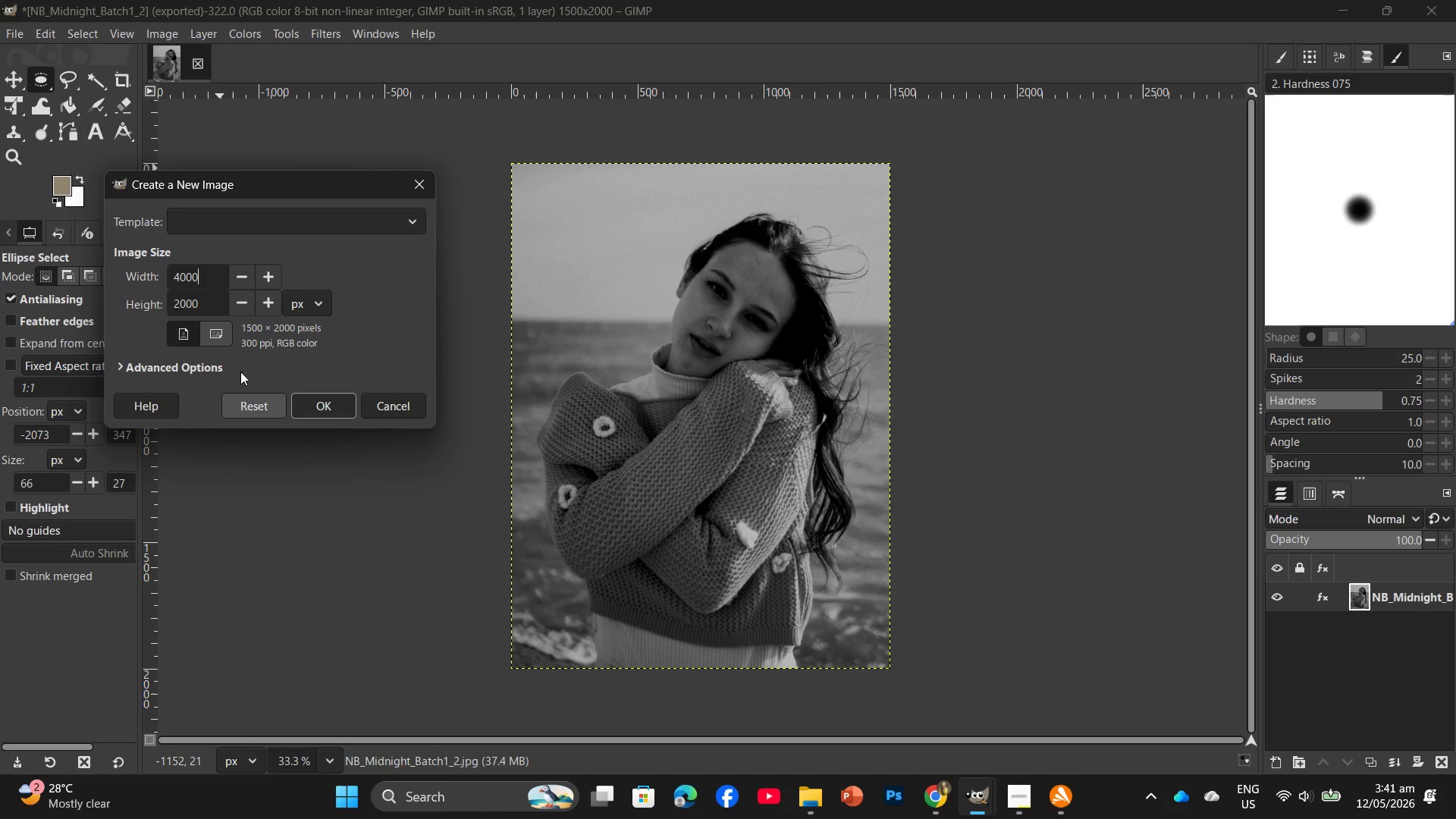 
left_click([215, 331])
 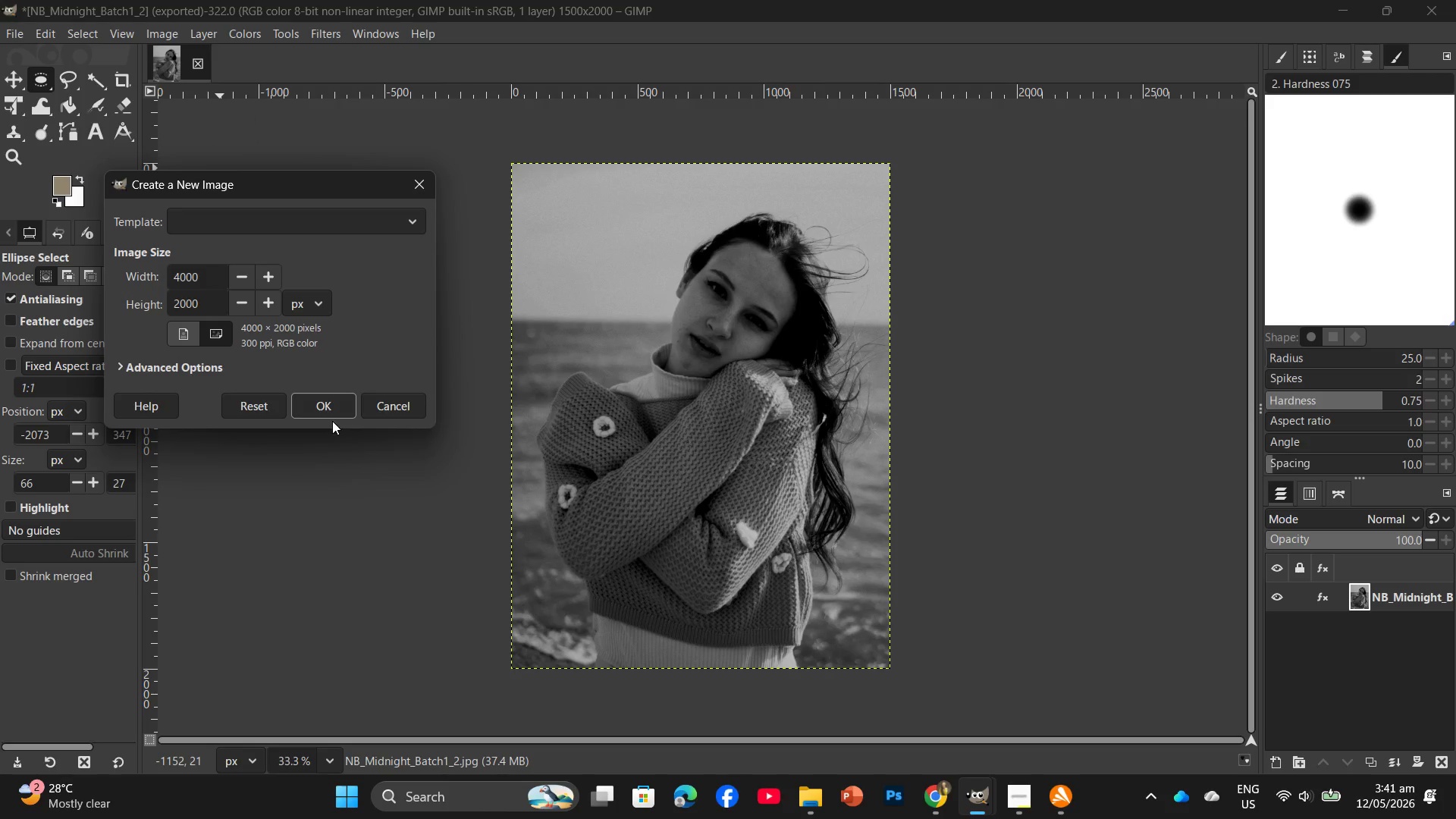 
left_click([328, 410])
 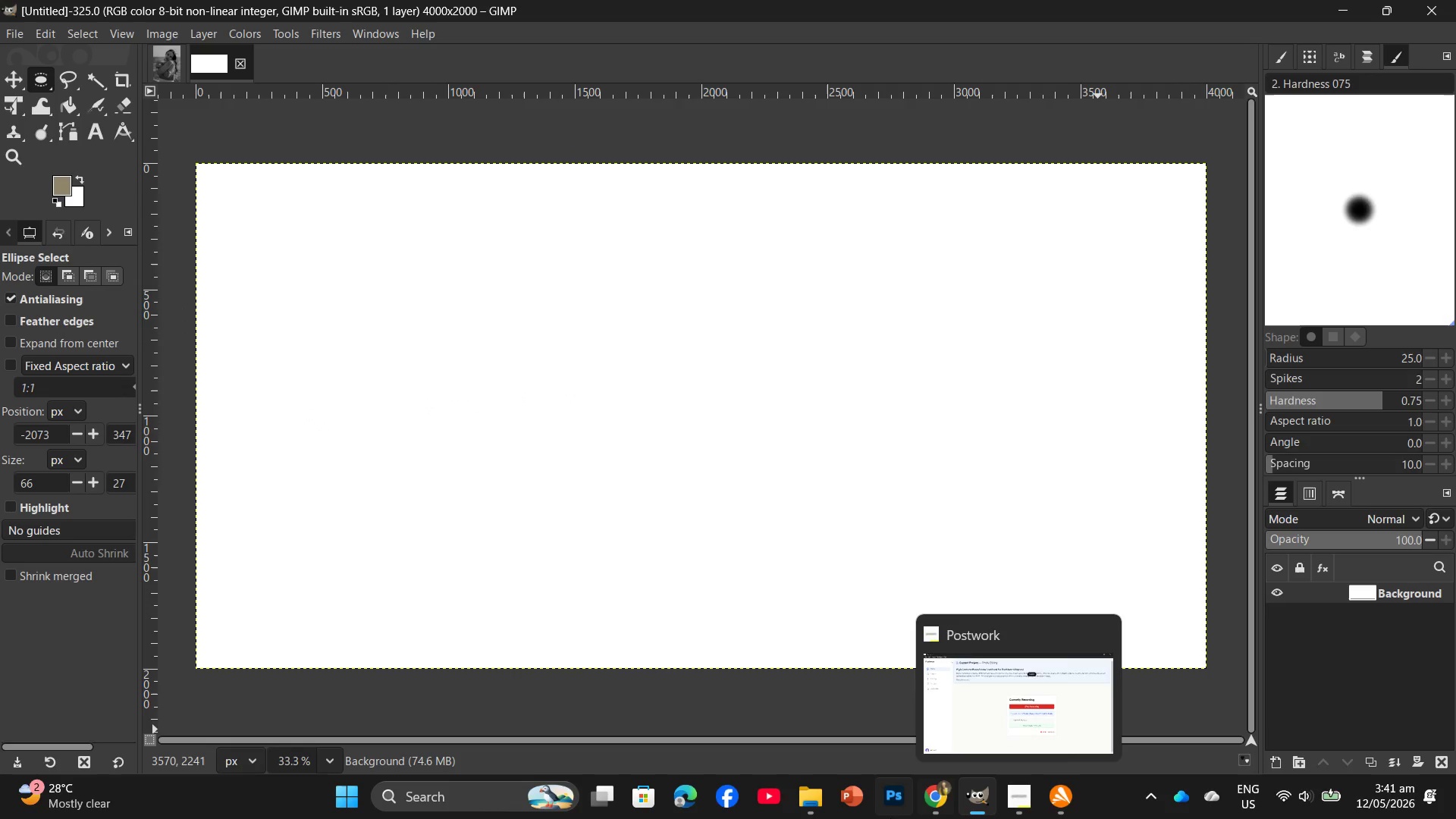 
left_click([987, 751])
 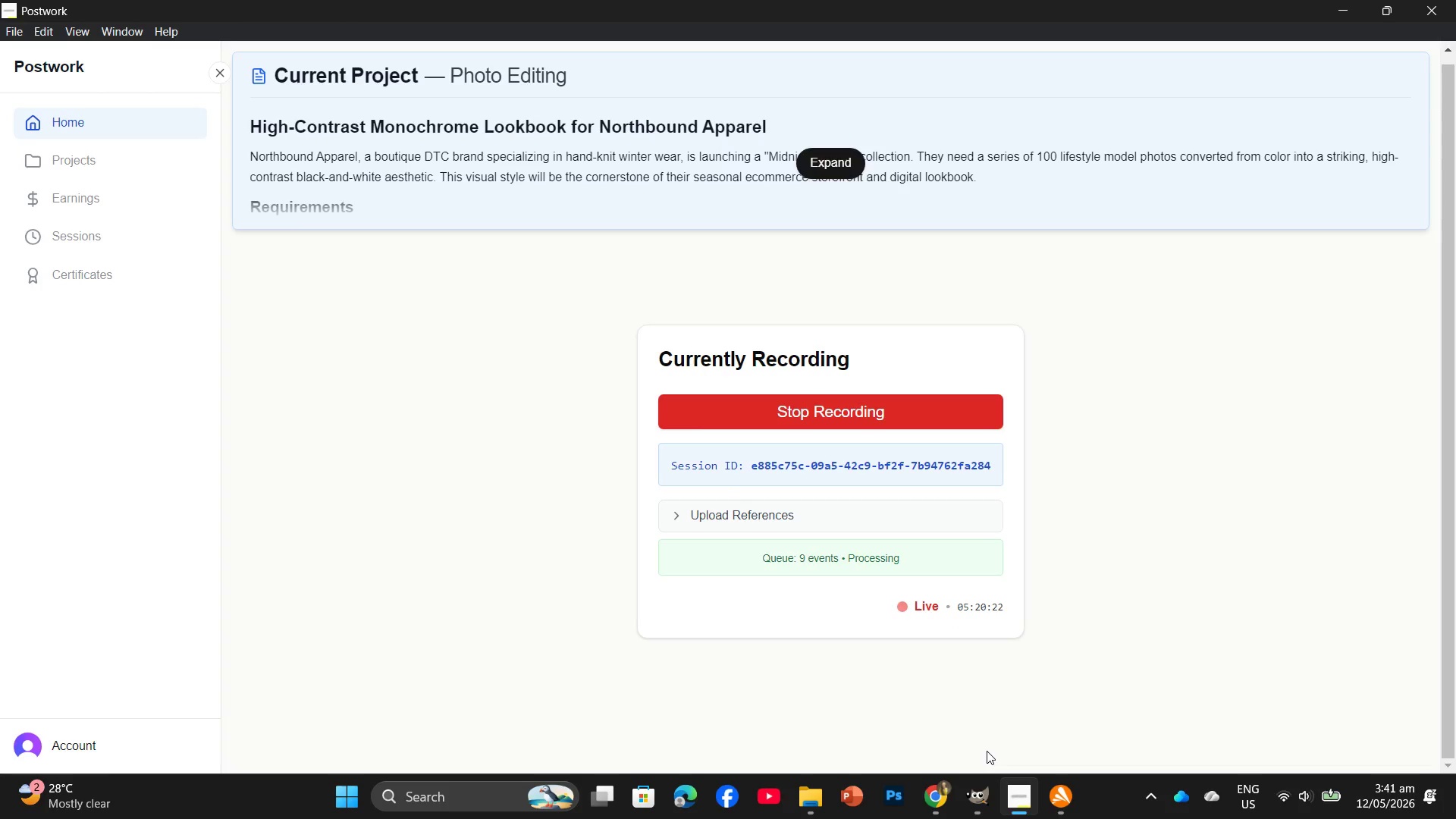 
wait(7.77)
 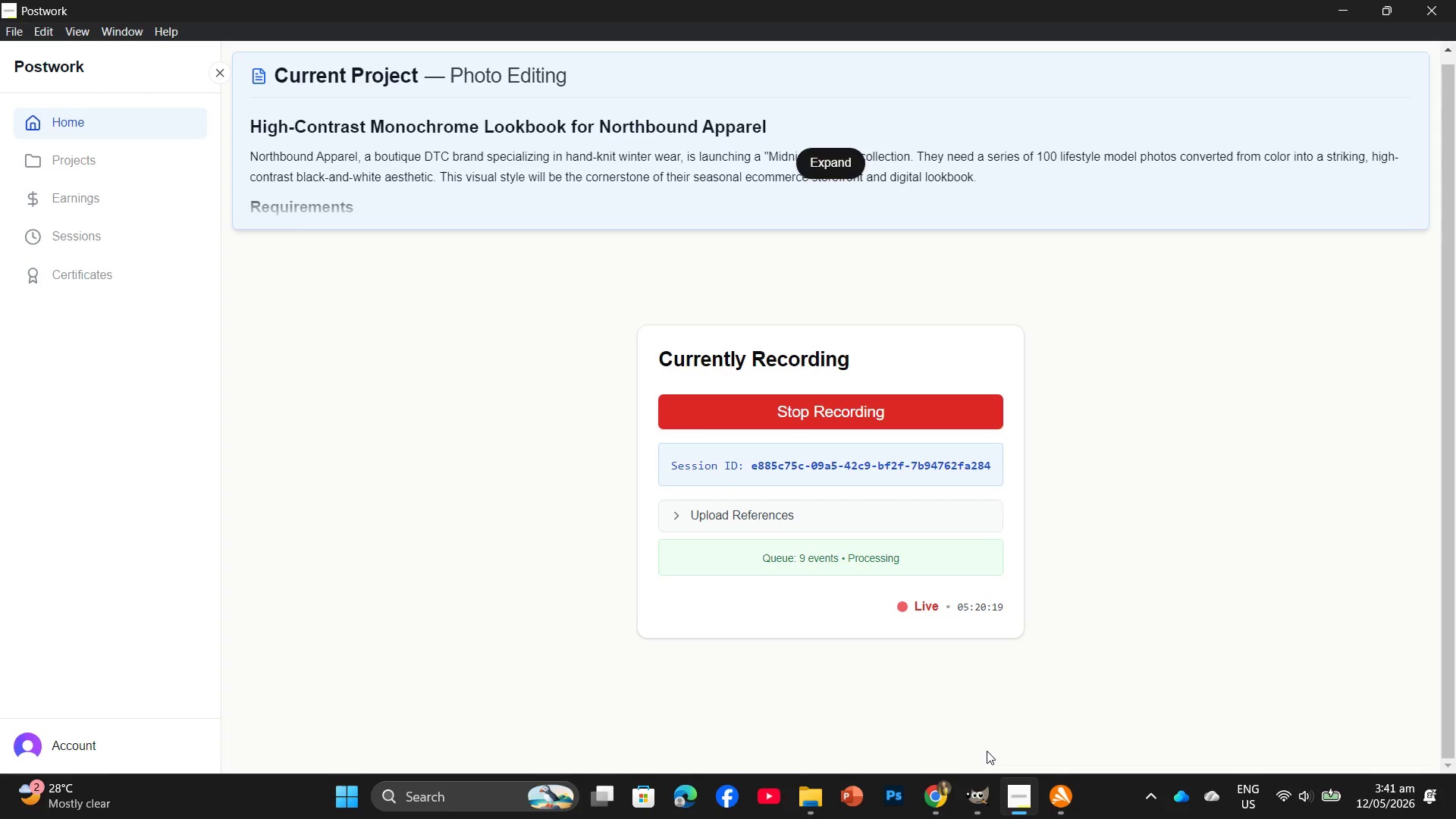 
left_click([805, 786])
 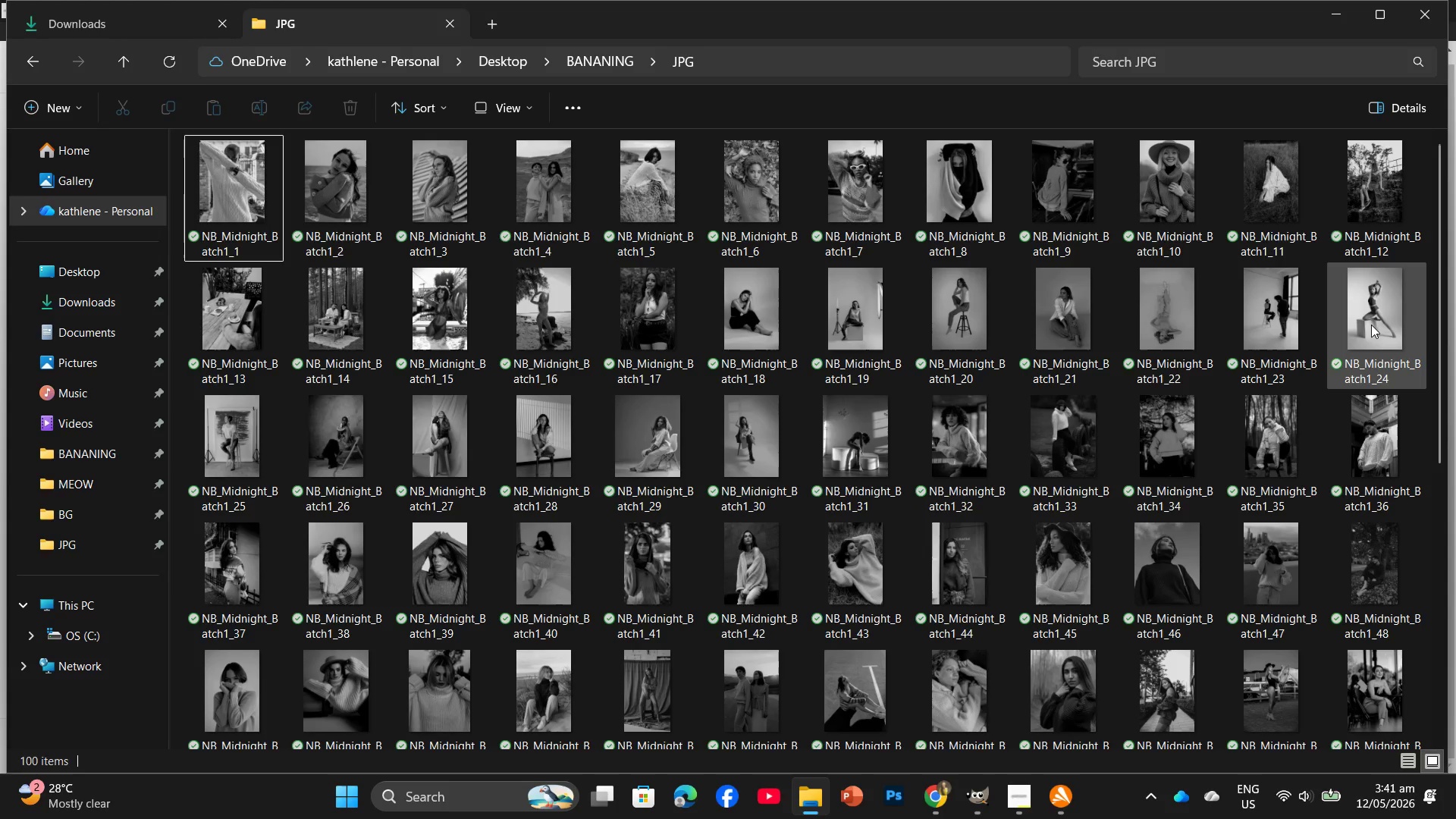 
mouse_move([1072, 184])
 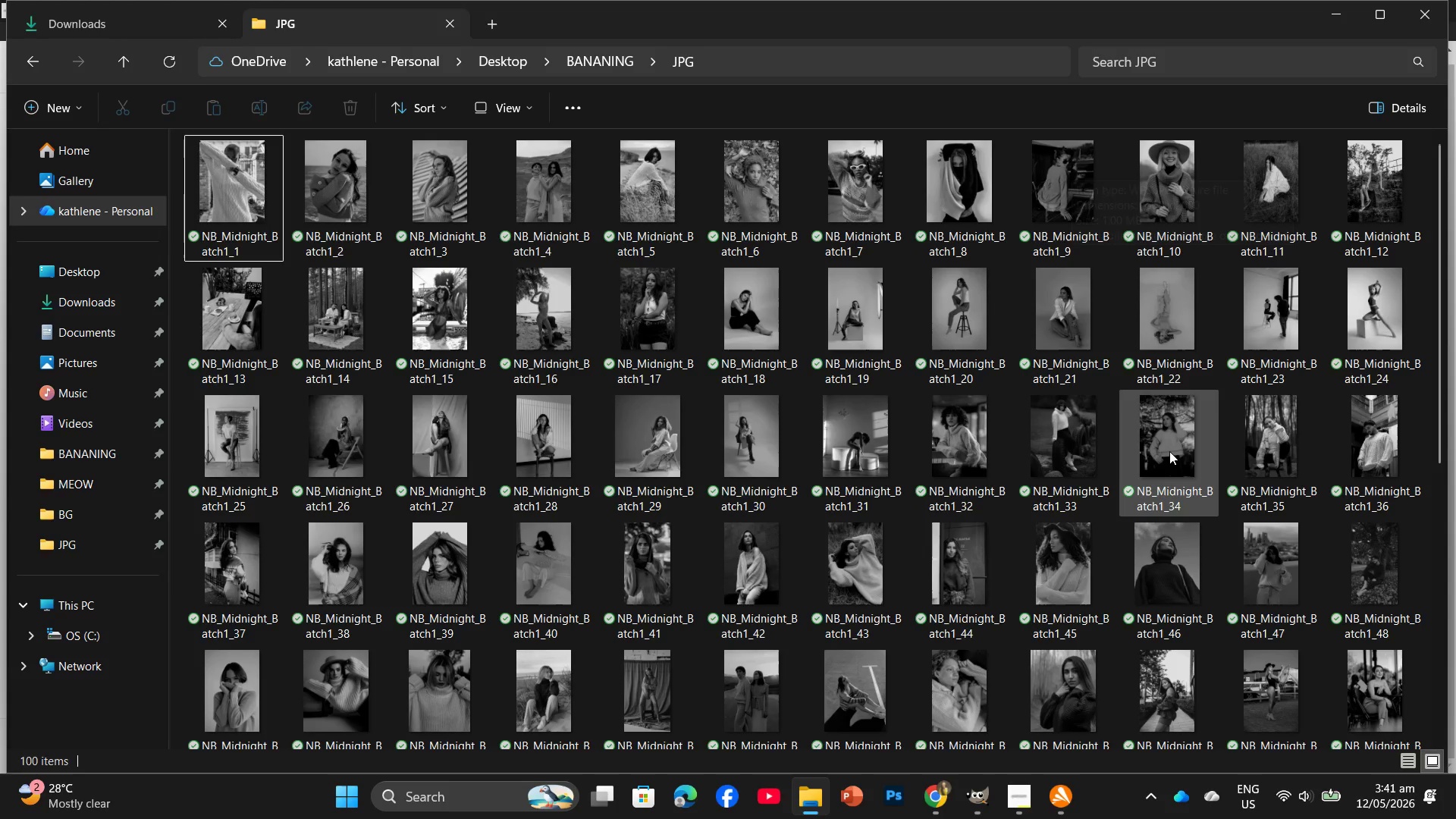 
scroll: coordinate [1169, 453], scroll_direction: down, amount: 1.0
 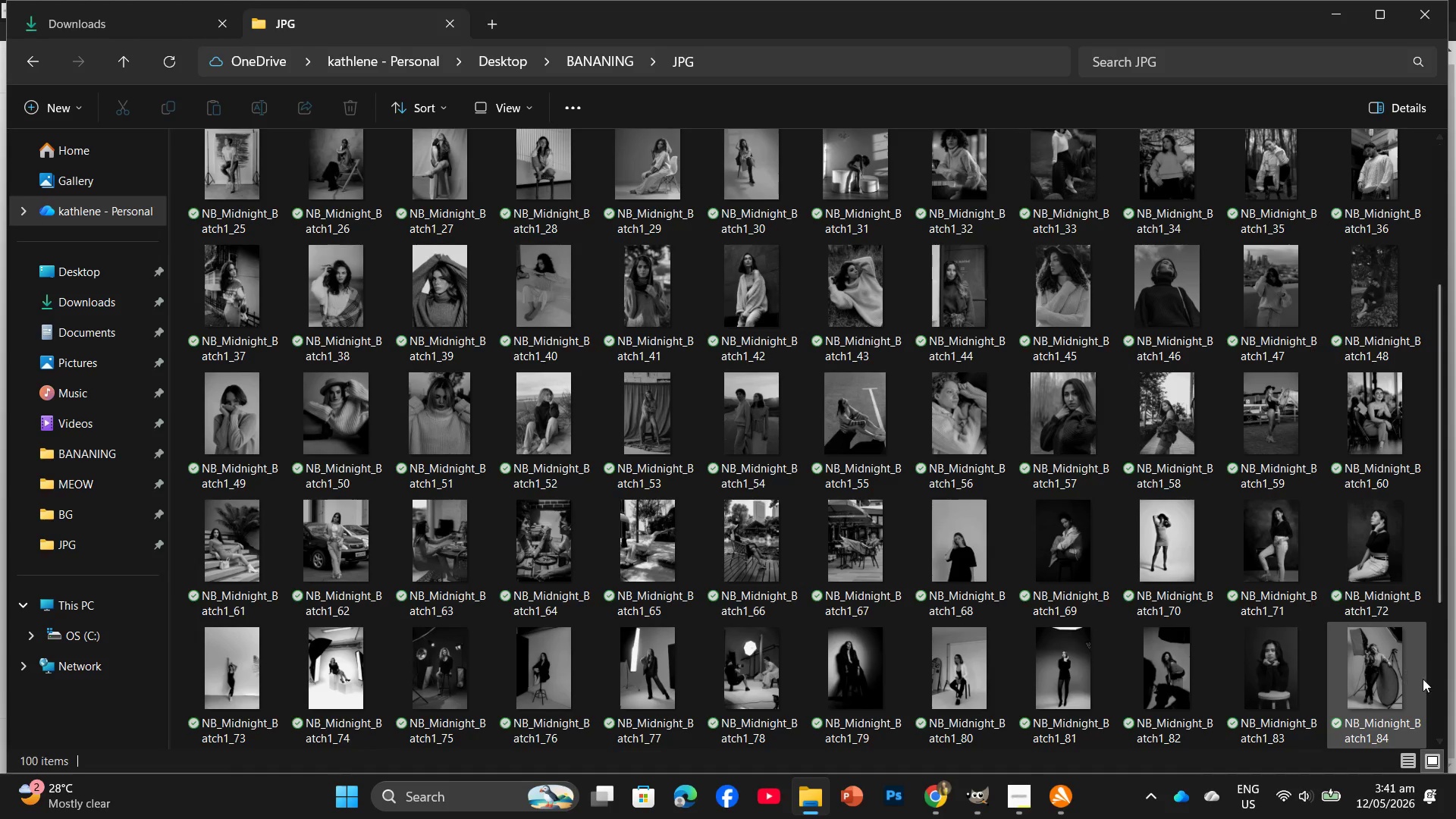 
mouse_move([1162, 322])
 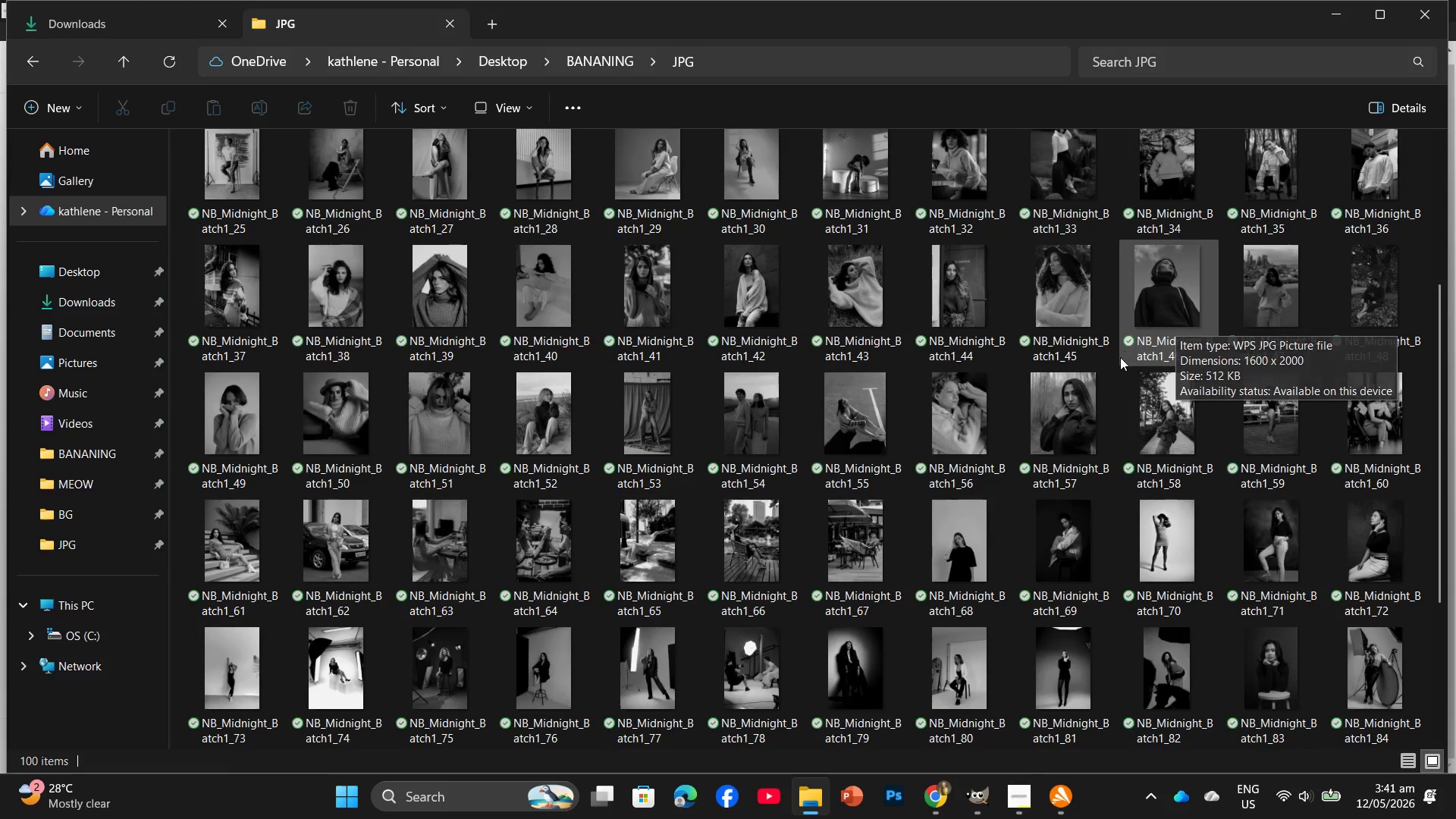 
scroll: coordinate [1118, 360], scroll_direction: down, amount: 3.0
 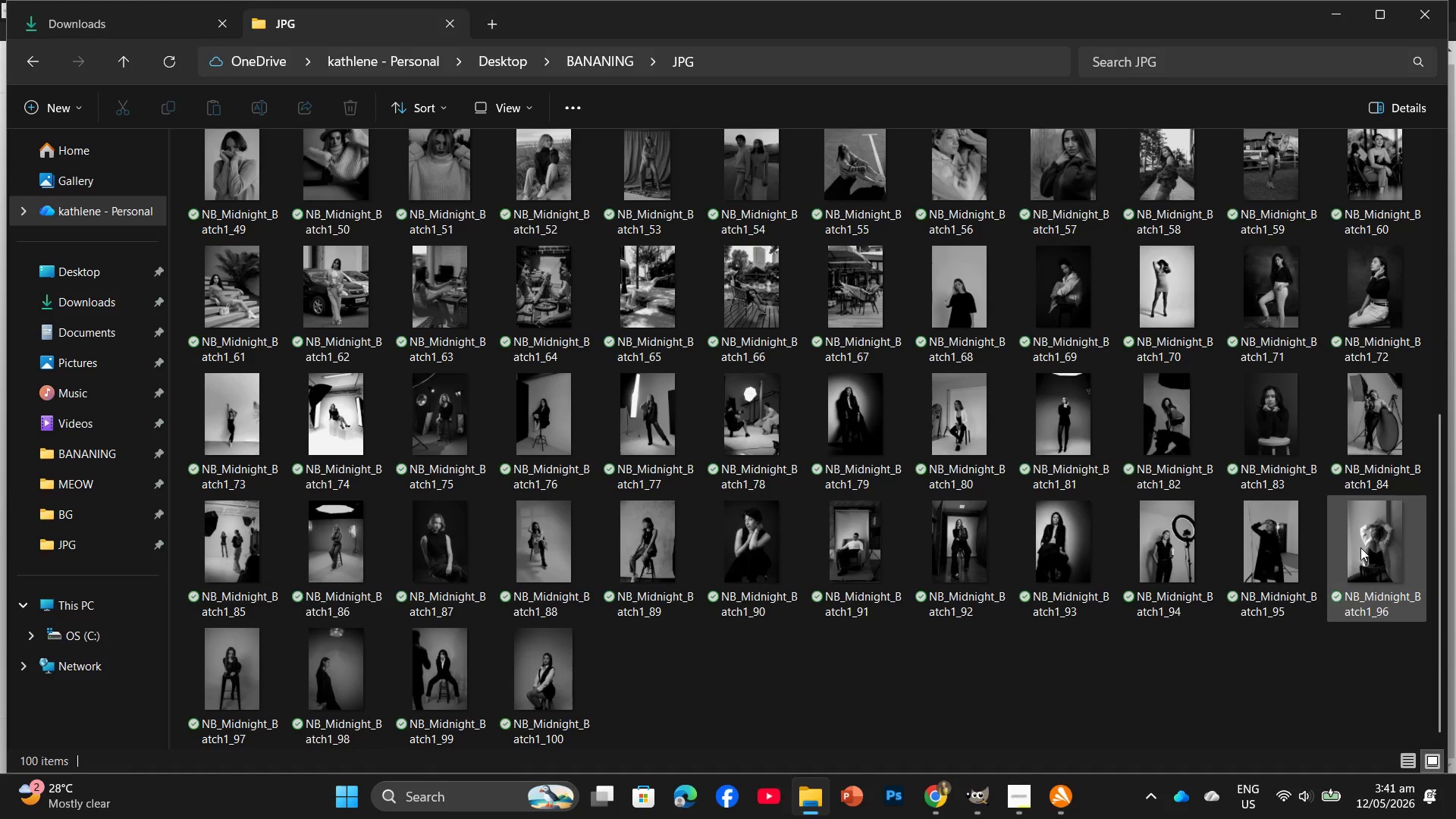 
mouse_move([1238, 403])
 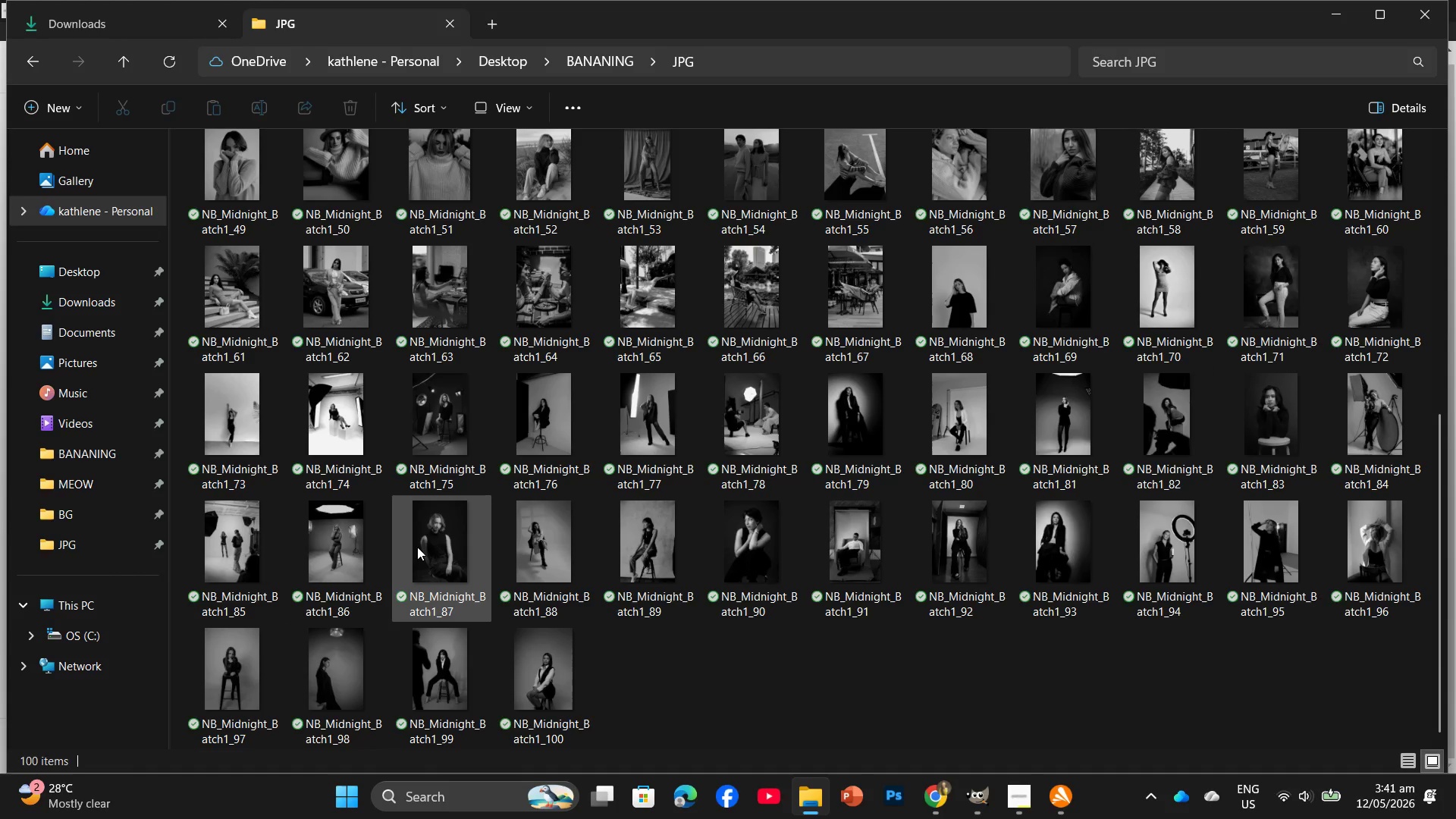 
left_click_drag(start_coordinate=[433, 537], to_coordinate=[852, 582])
 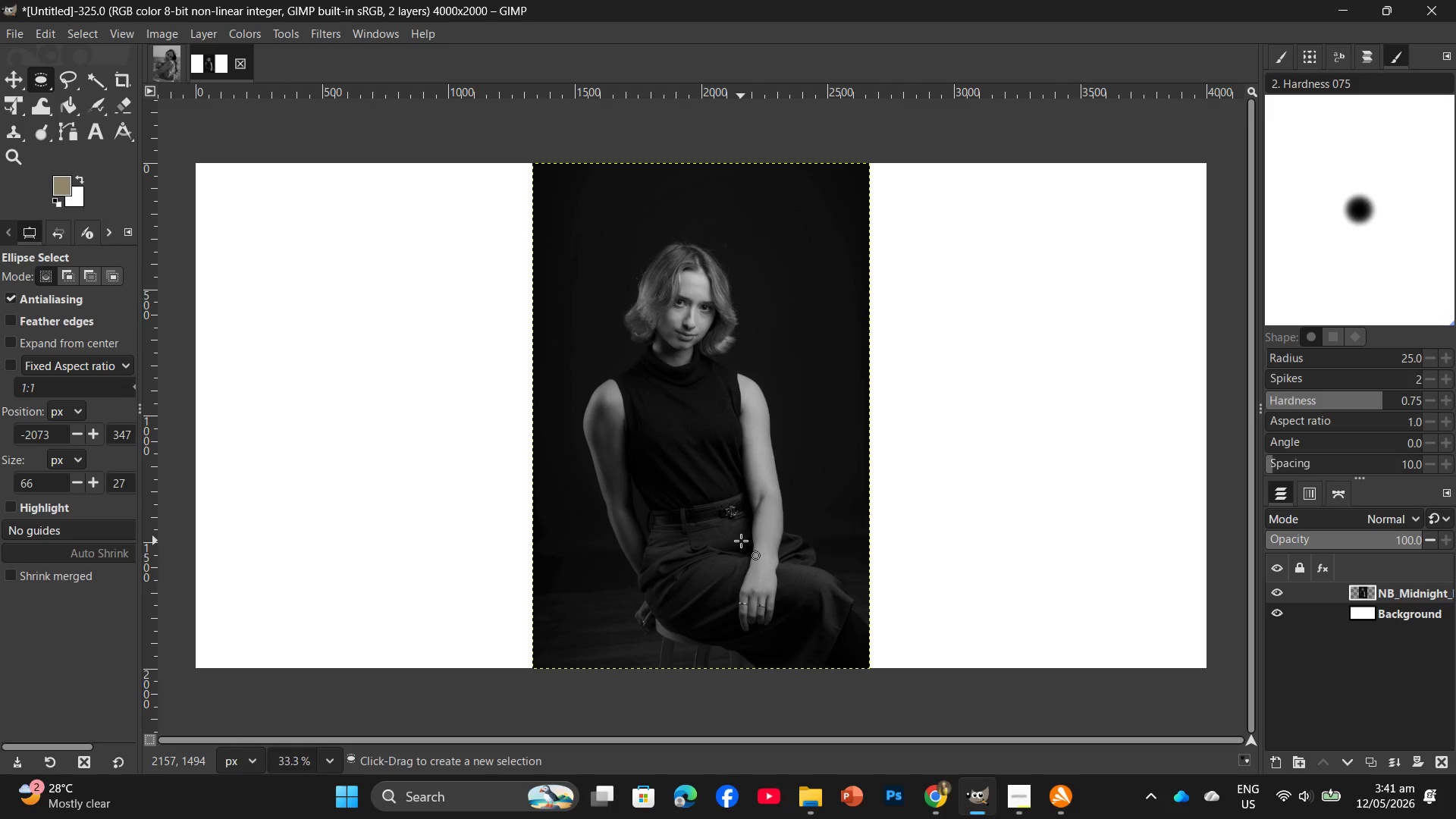 
left_click([8, 104])
 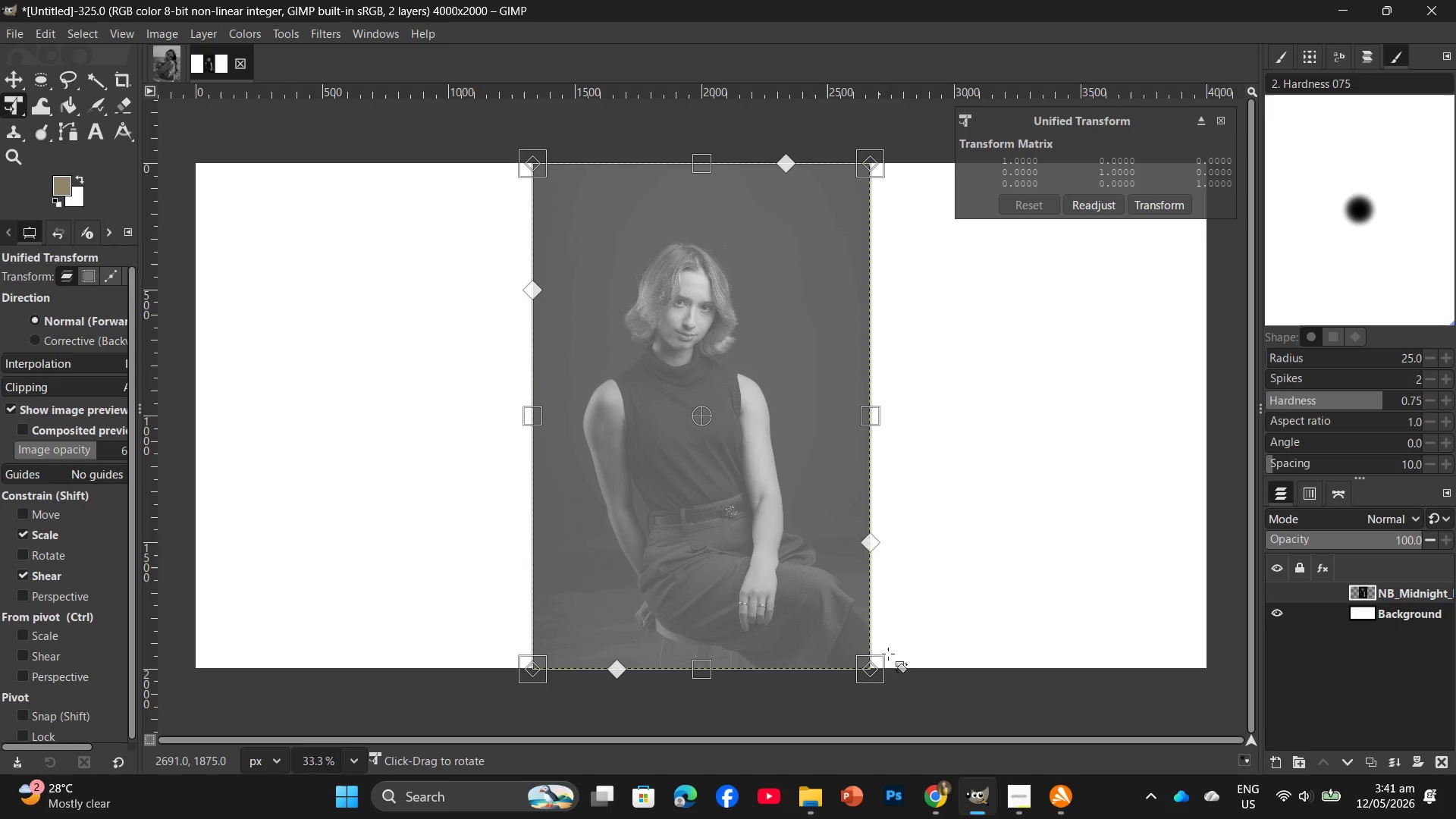 
left_click_drag(start_coordinate=[864, 673], to_coordinate=[827, 621])
 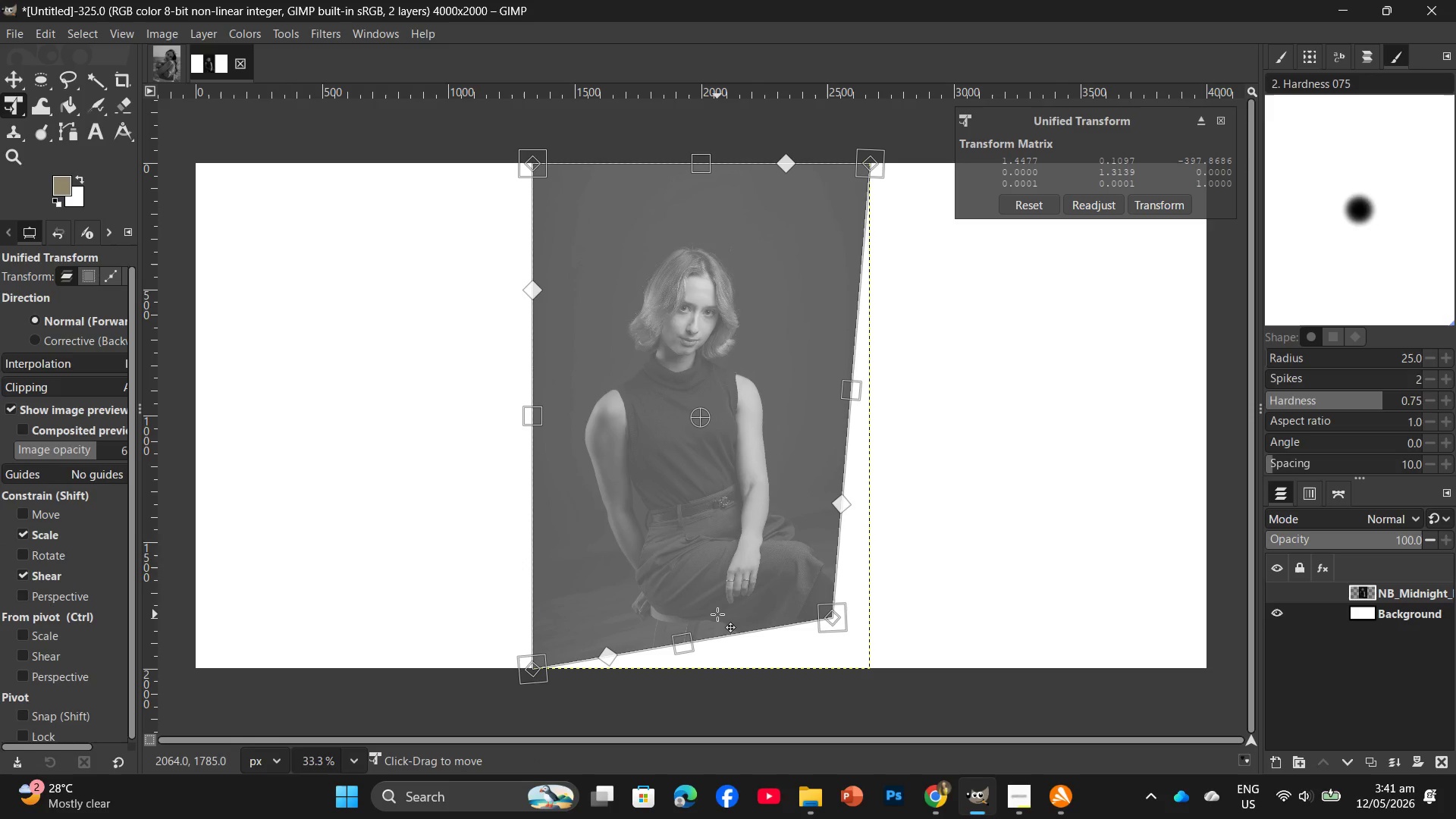 
key(Control+Z)
 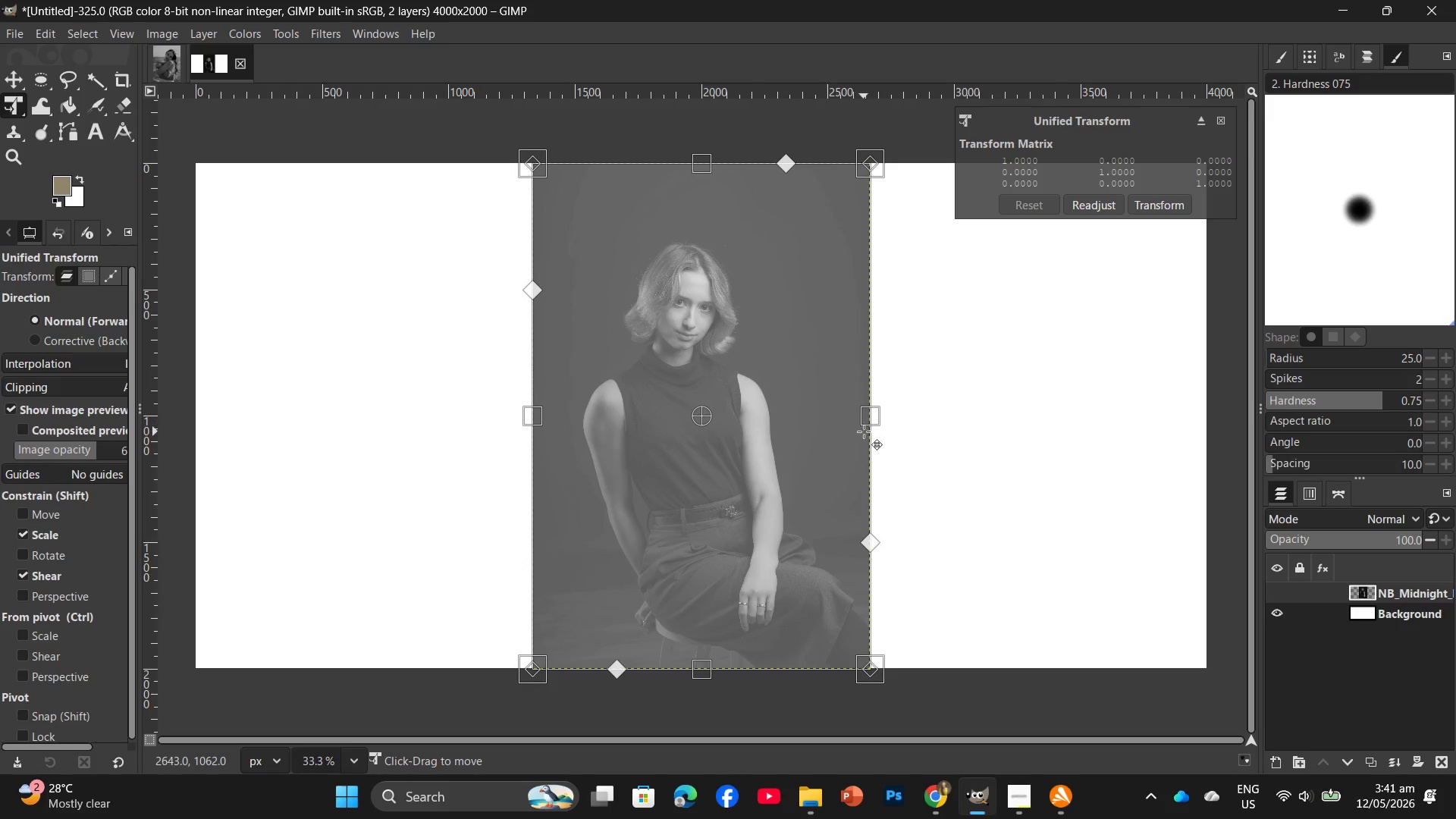 
left_click_drag(start_coordinate=[874, 413], to_coordinate=[809, 422])
 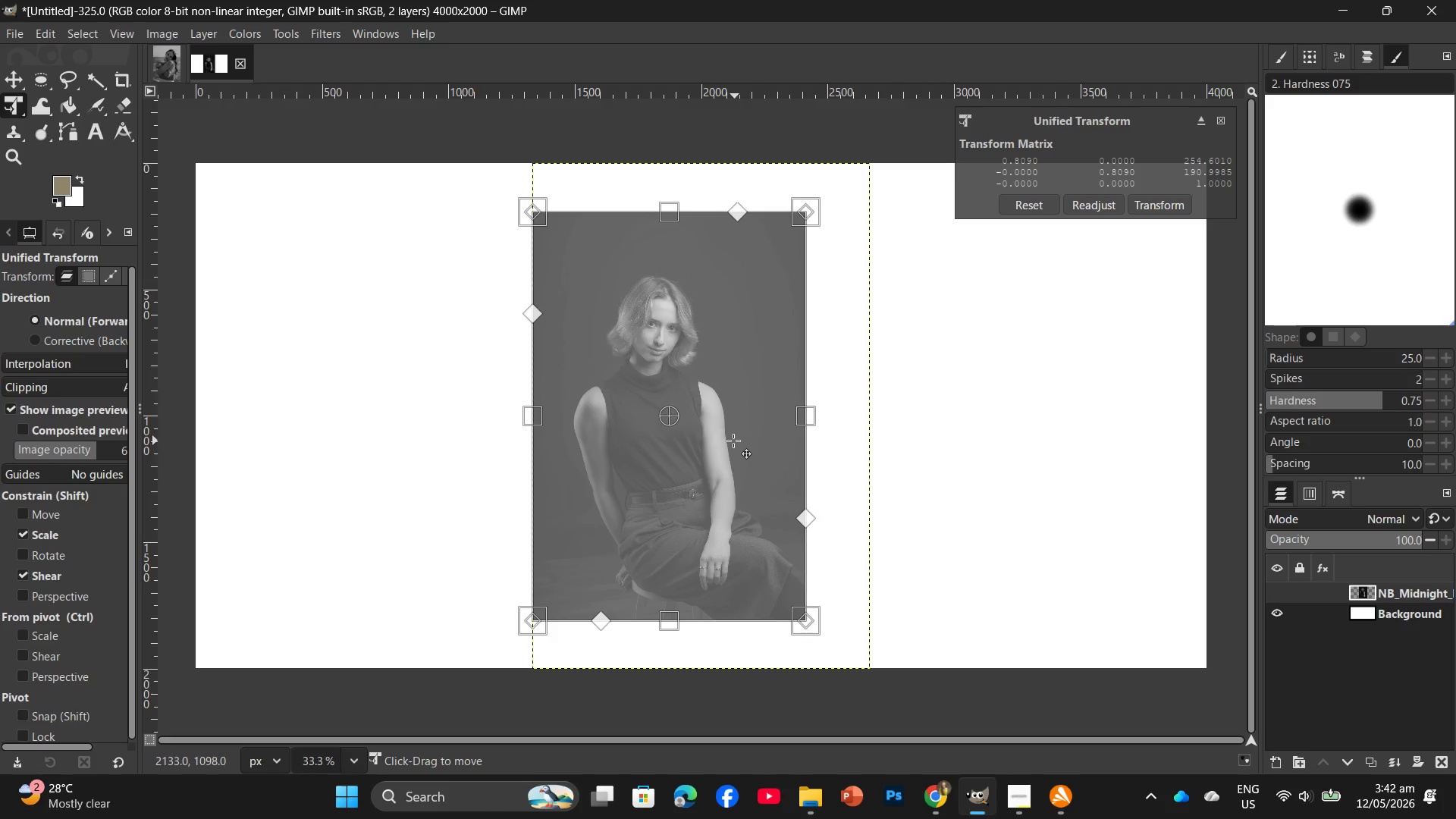 
left_click_drag(start_coordinate=[695, 432], to_coordinate=[1028, 466])
 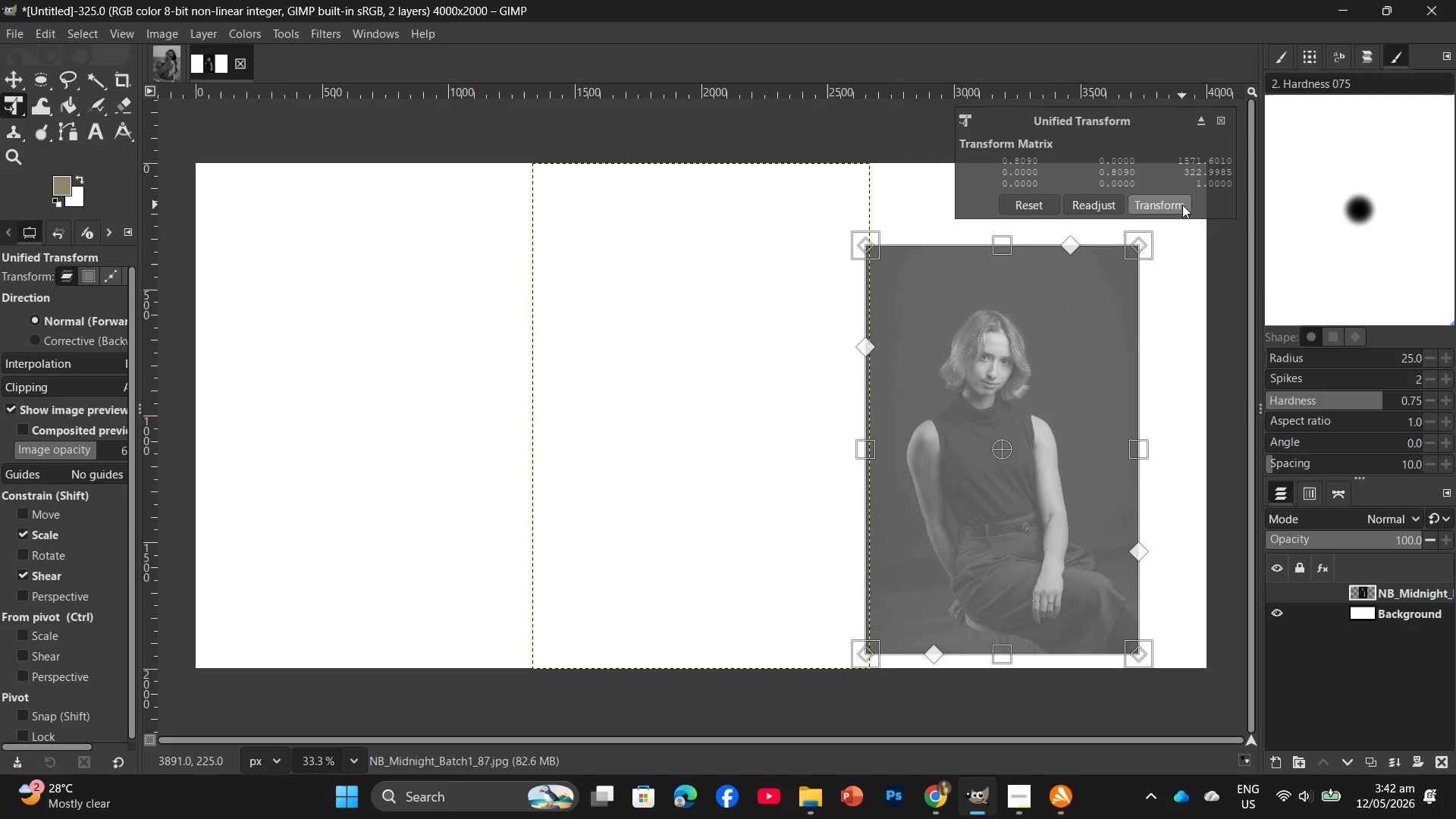 
left_click([1221, 121])
 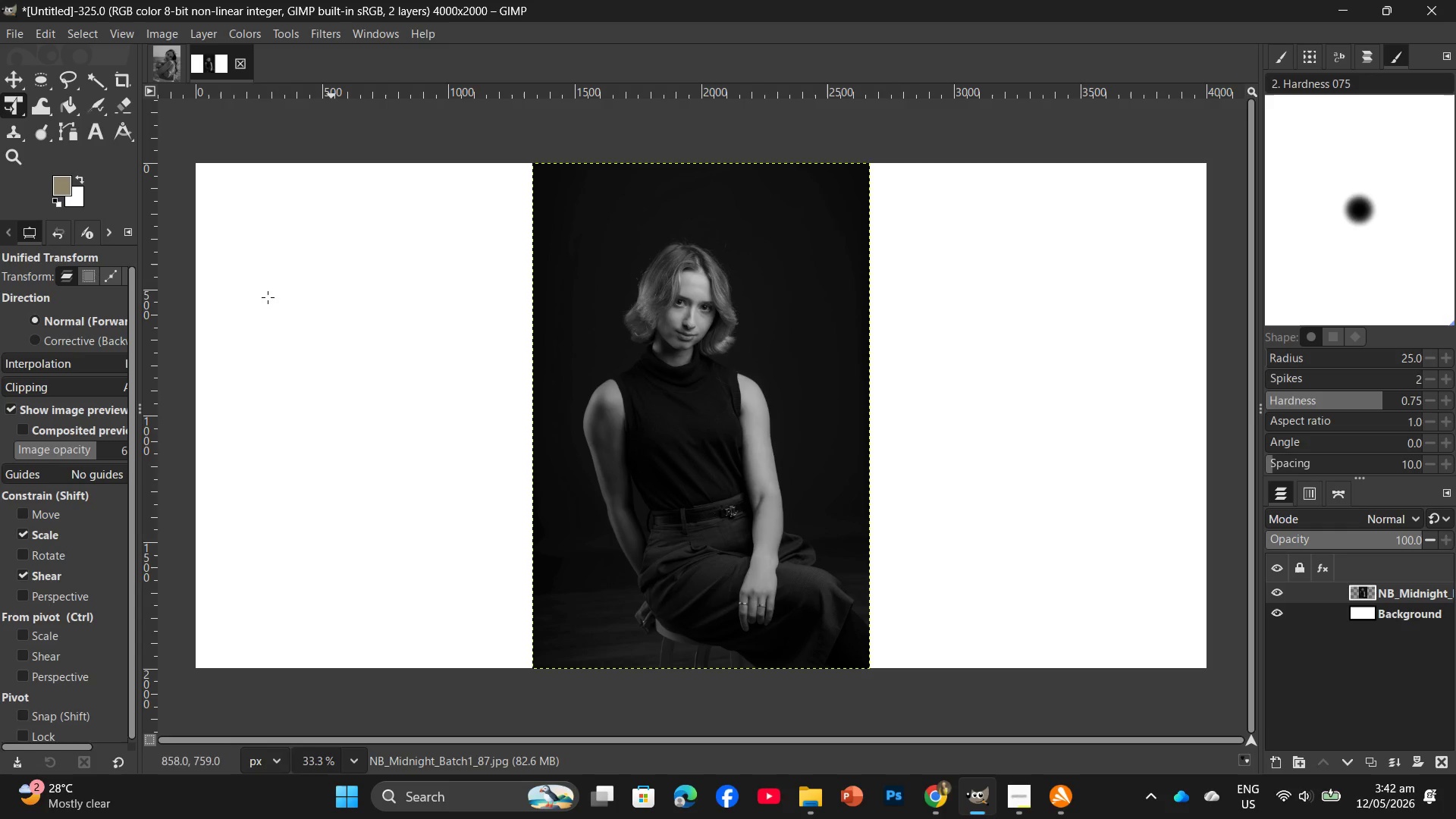 
left_click([7, 109])
 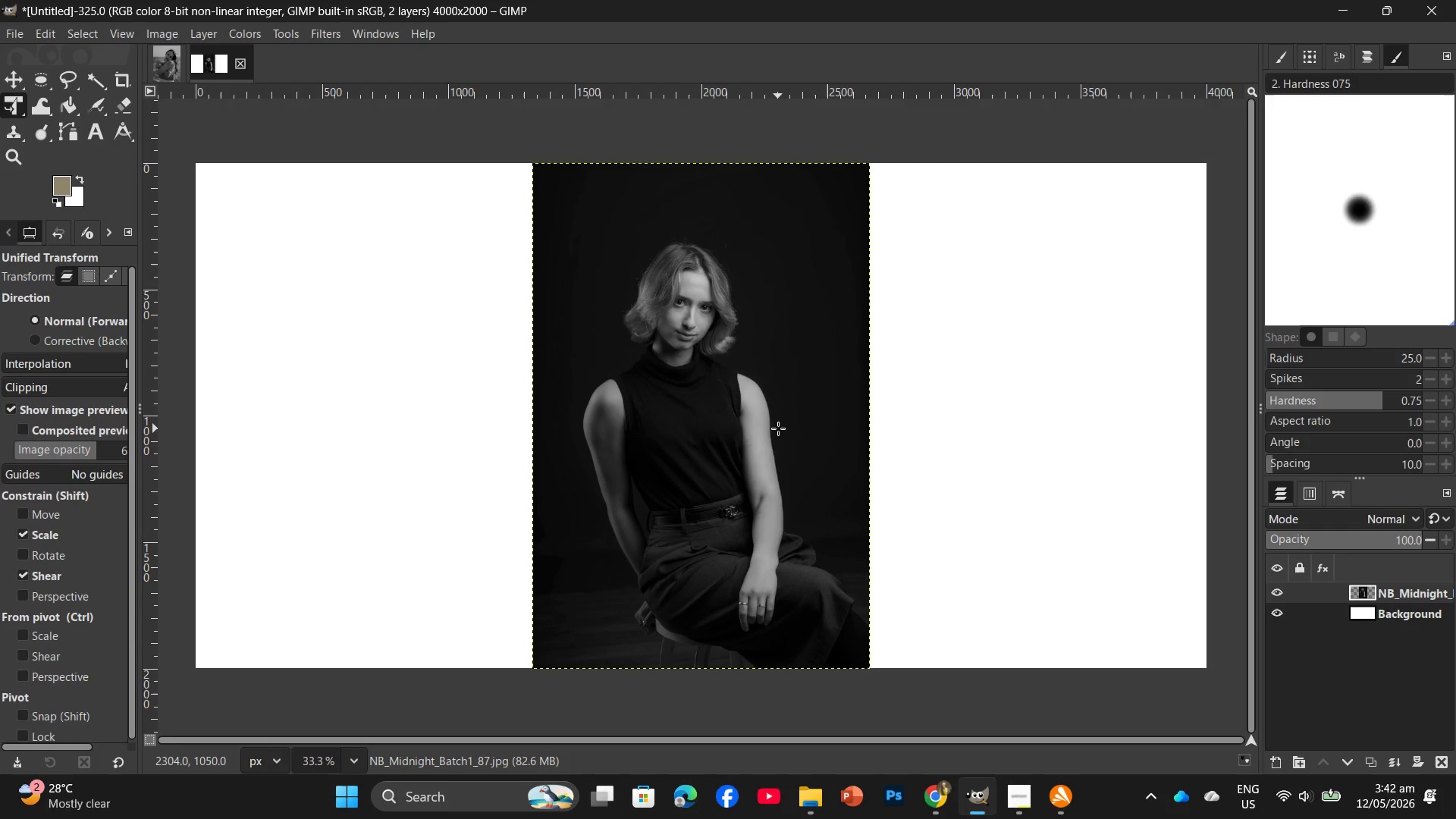 
left_click([778, 428])
 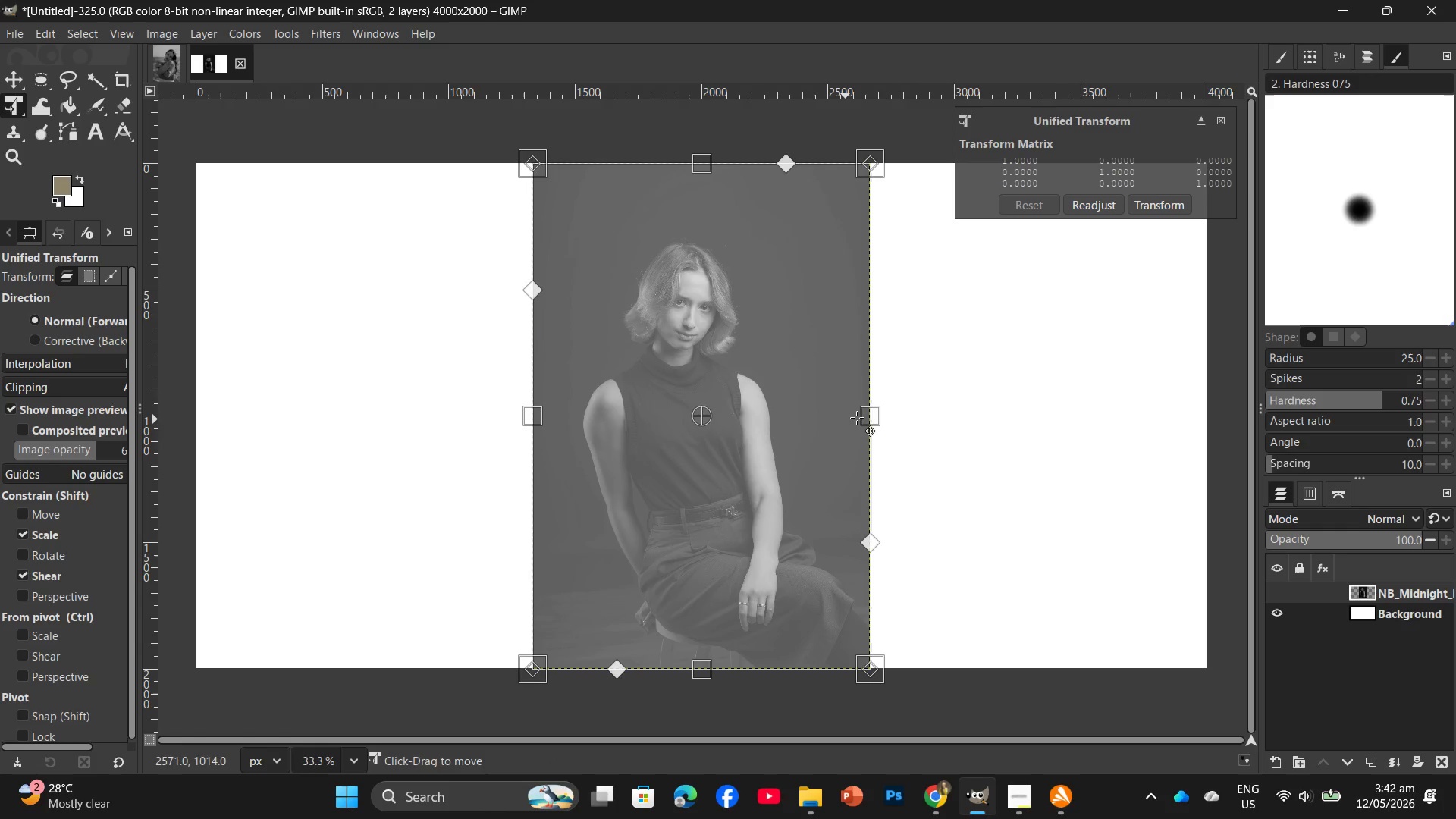 
left_click_drag(start_coordinate=[869, 419], to_coordinate=[813, 422])
 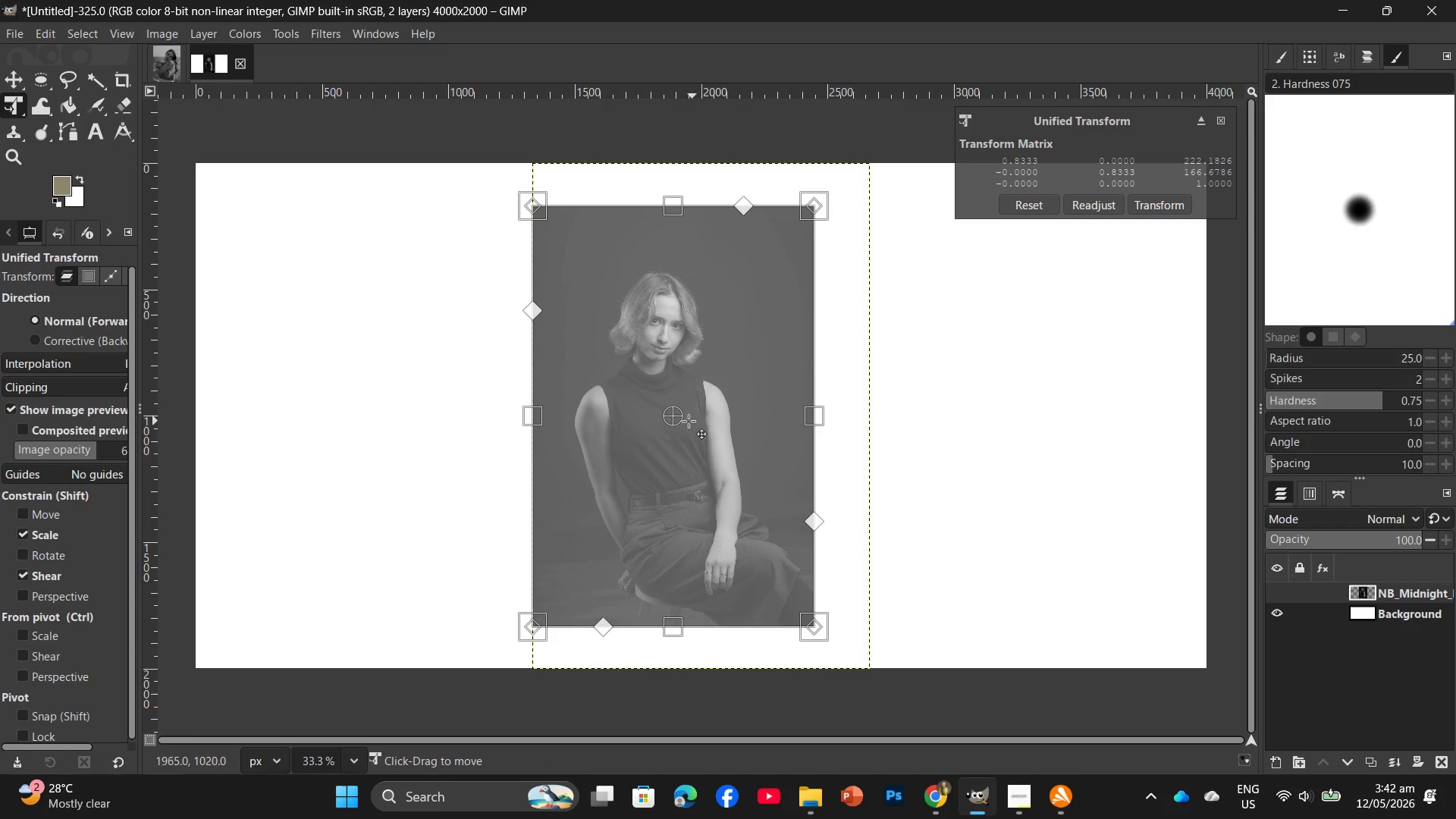 
left_click_drag(start_coordinate=[632, 408], to_coordinate=[903, 433])
 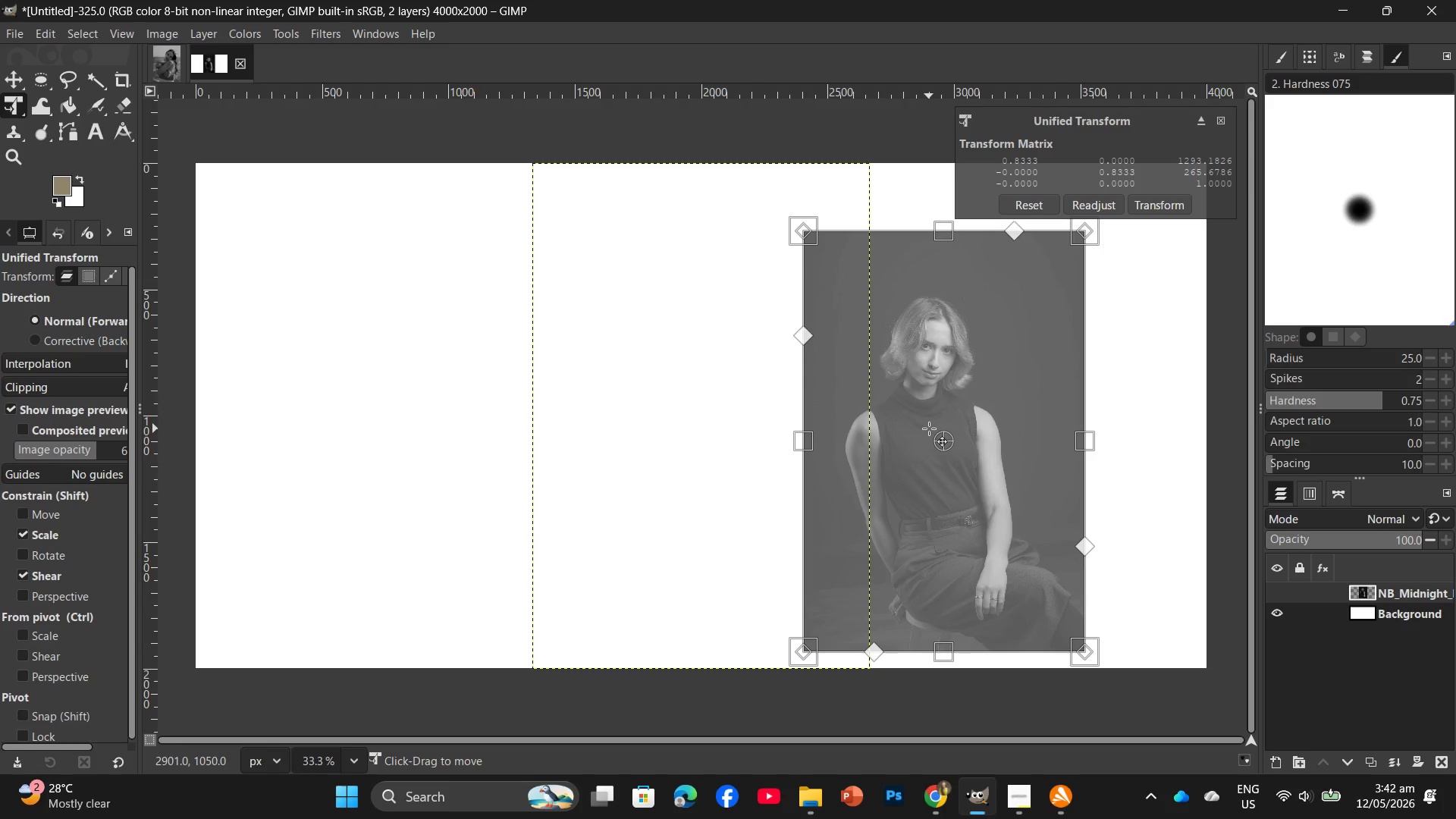 
key(Enter)
 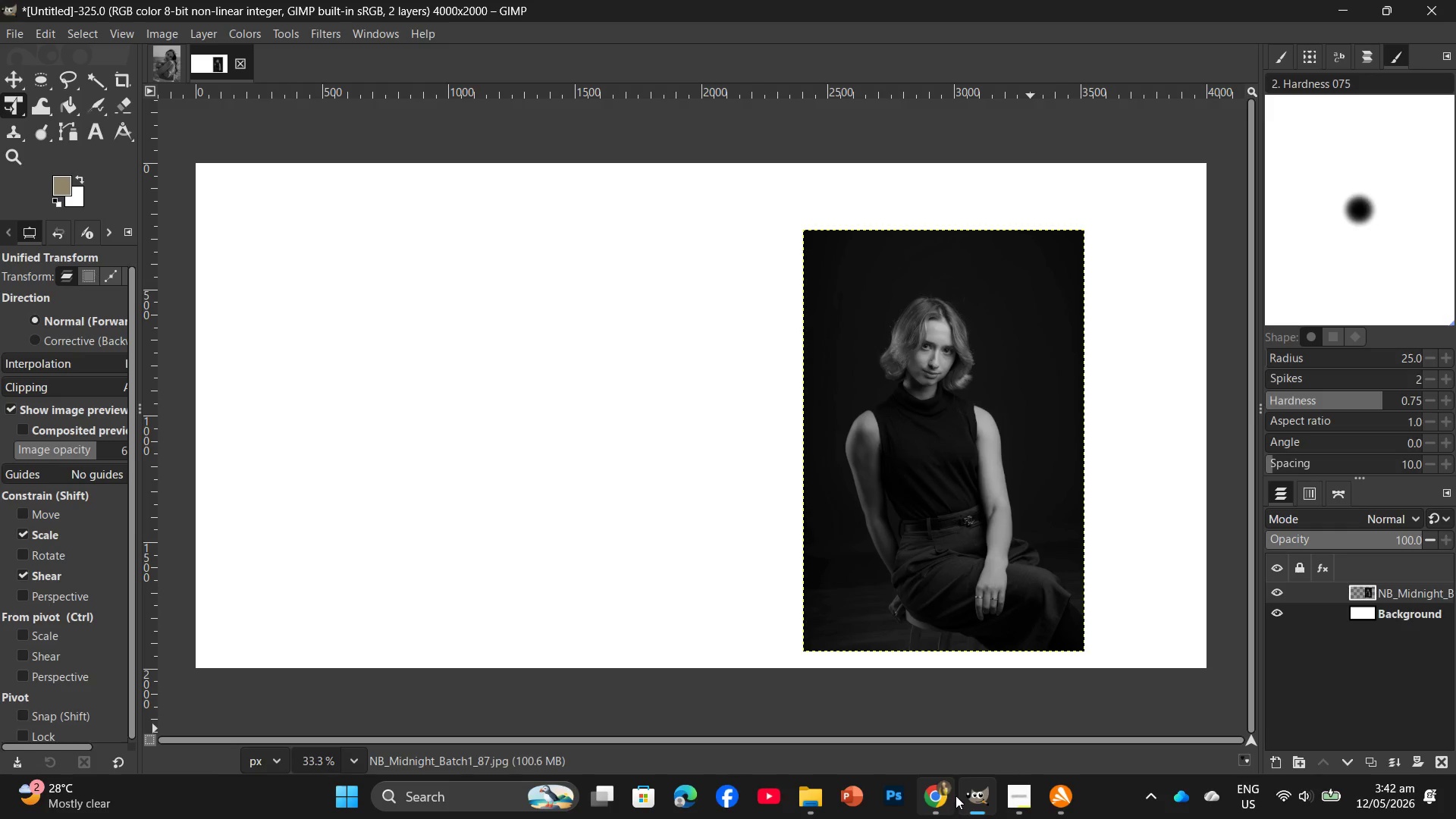 
wait(6.84)
 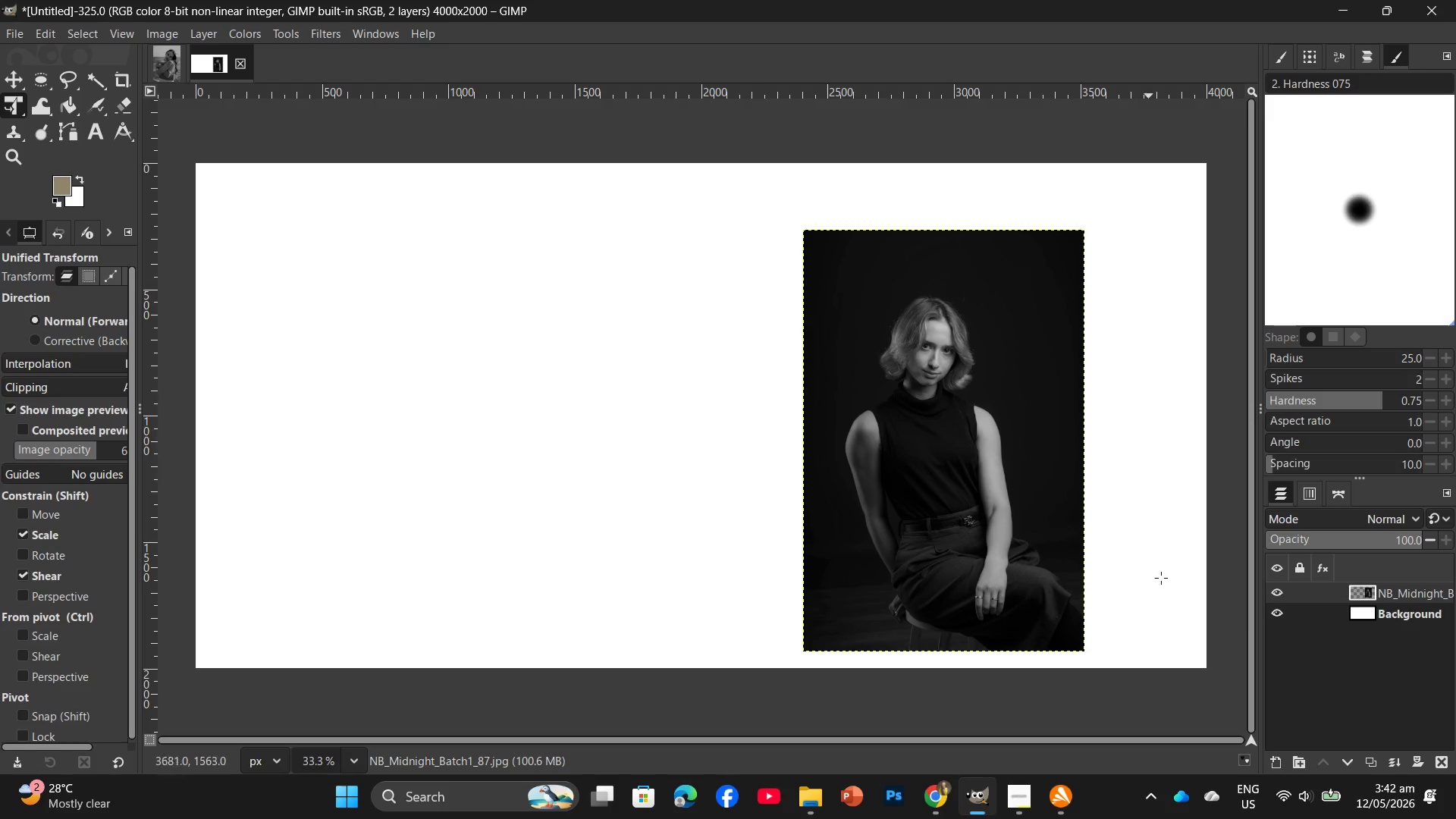 
left_click([798, 796])
 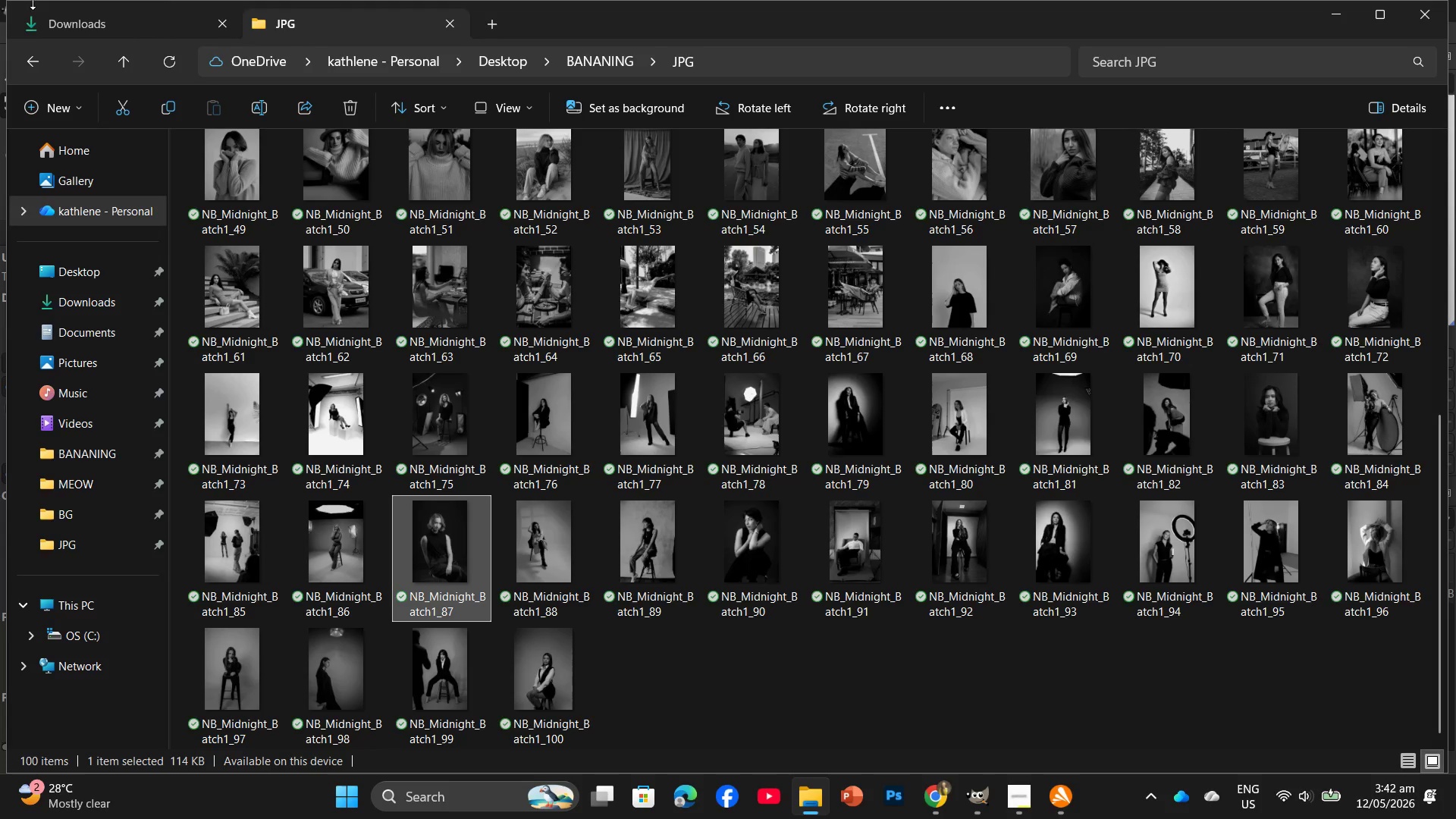 
left_click([39, 12])
 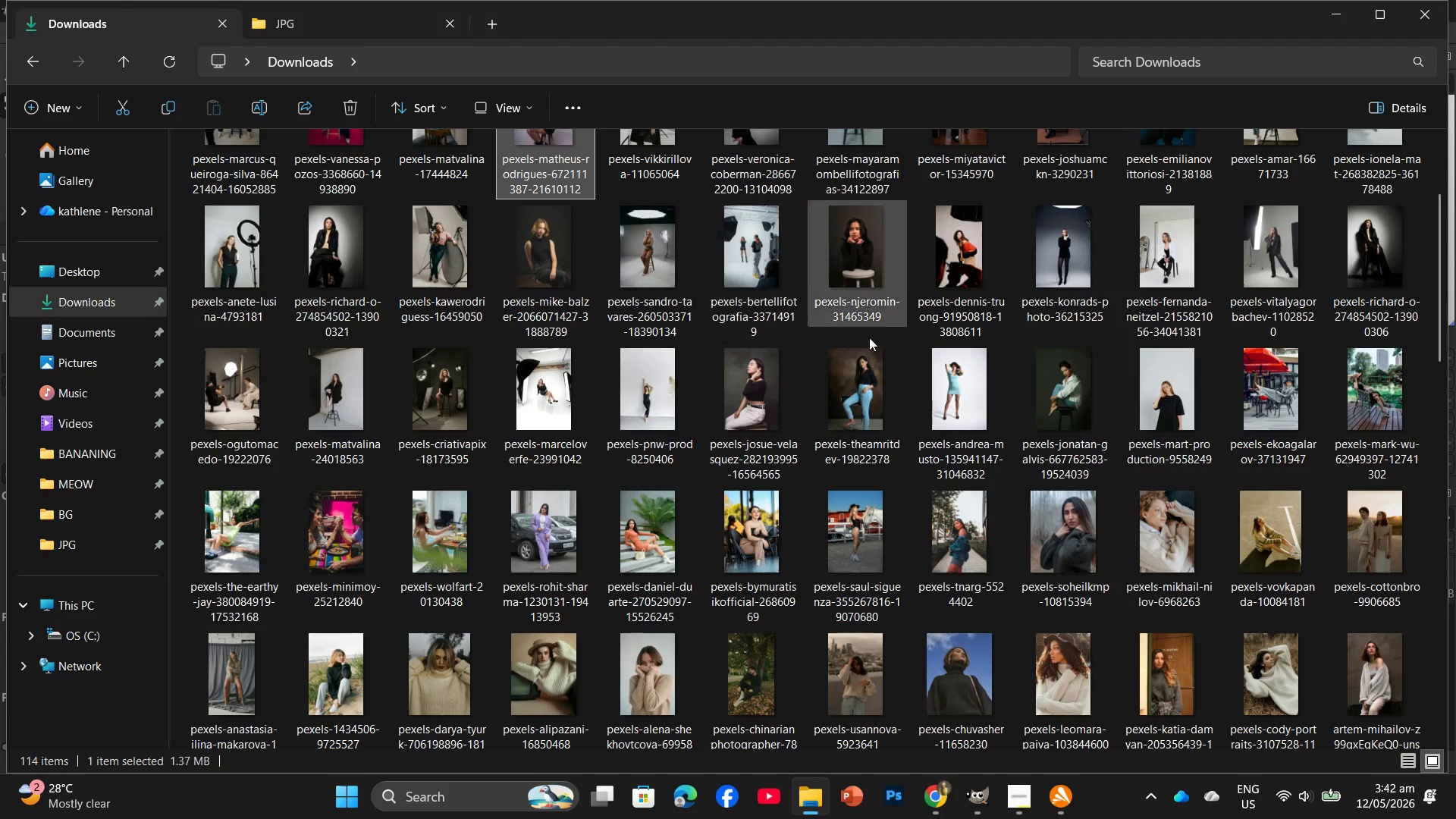 
scroll: coordinate [923, 461], scroll_direction: down, amount: 2.0
 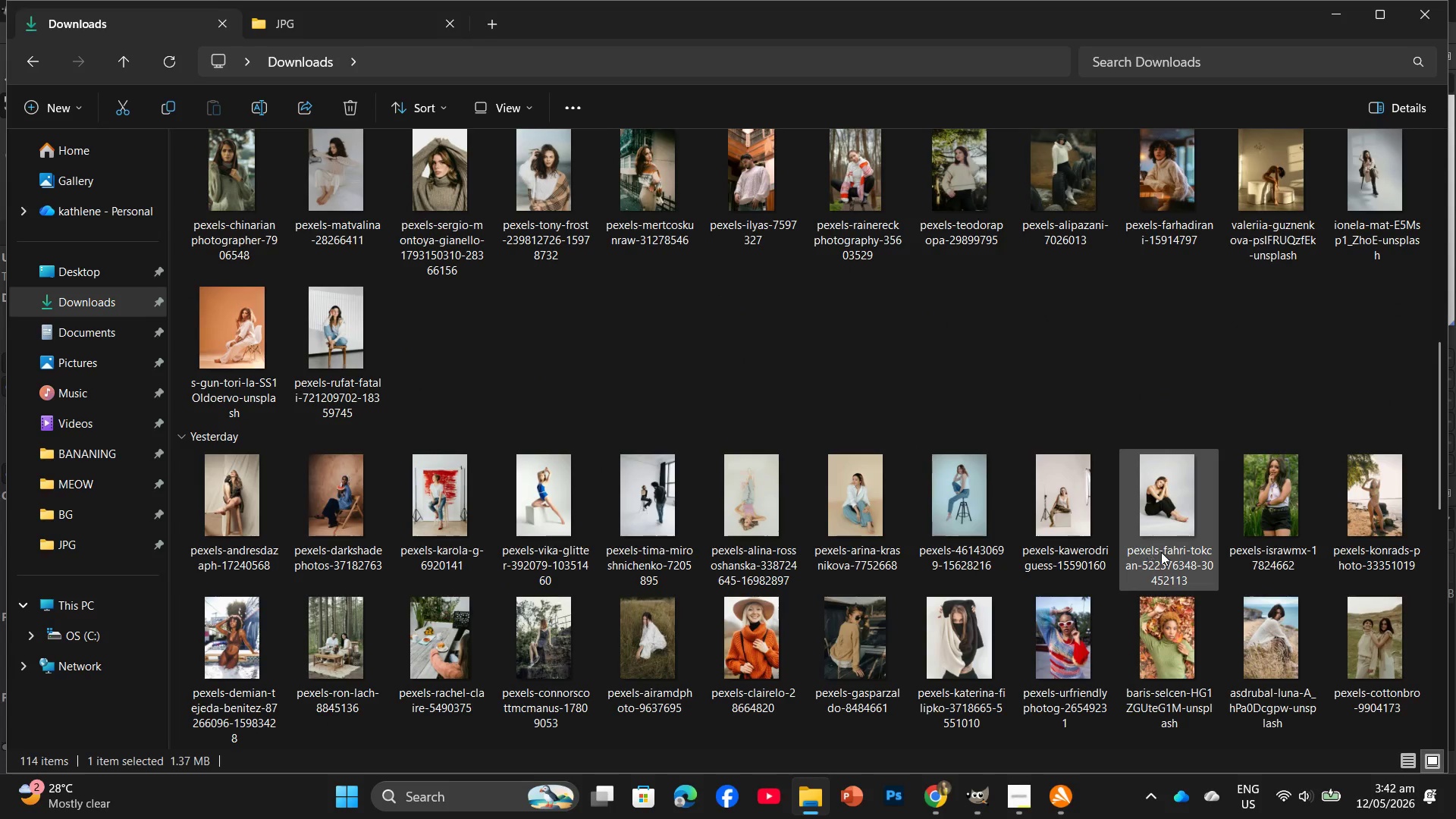 
scroll: coordinate [1094, 499], scroll_direction: up, amount: 2.0
 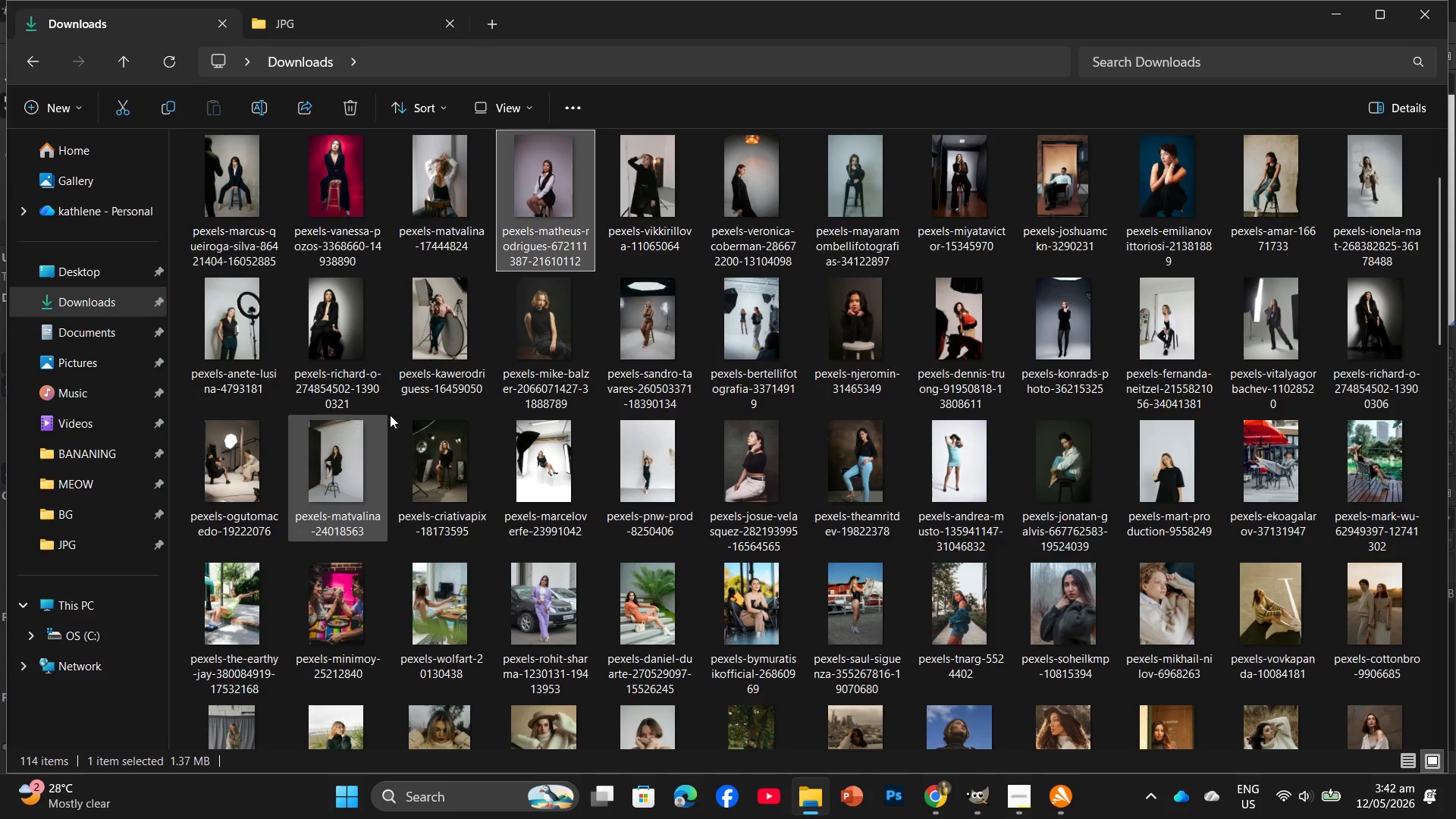 
left_click_drag(start_coordinate=[541, 323], to_coordinate=[480, 443])
 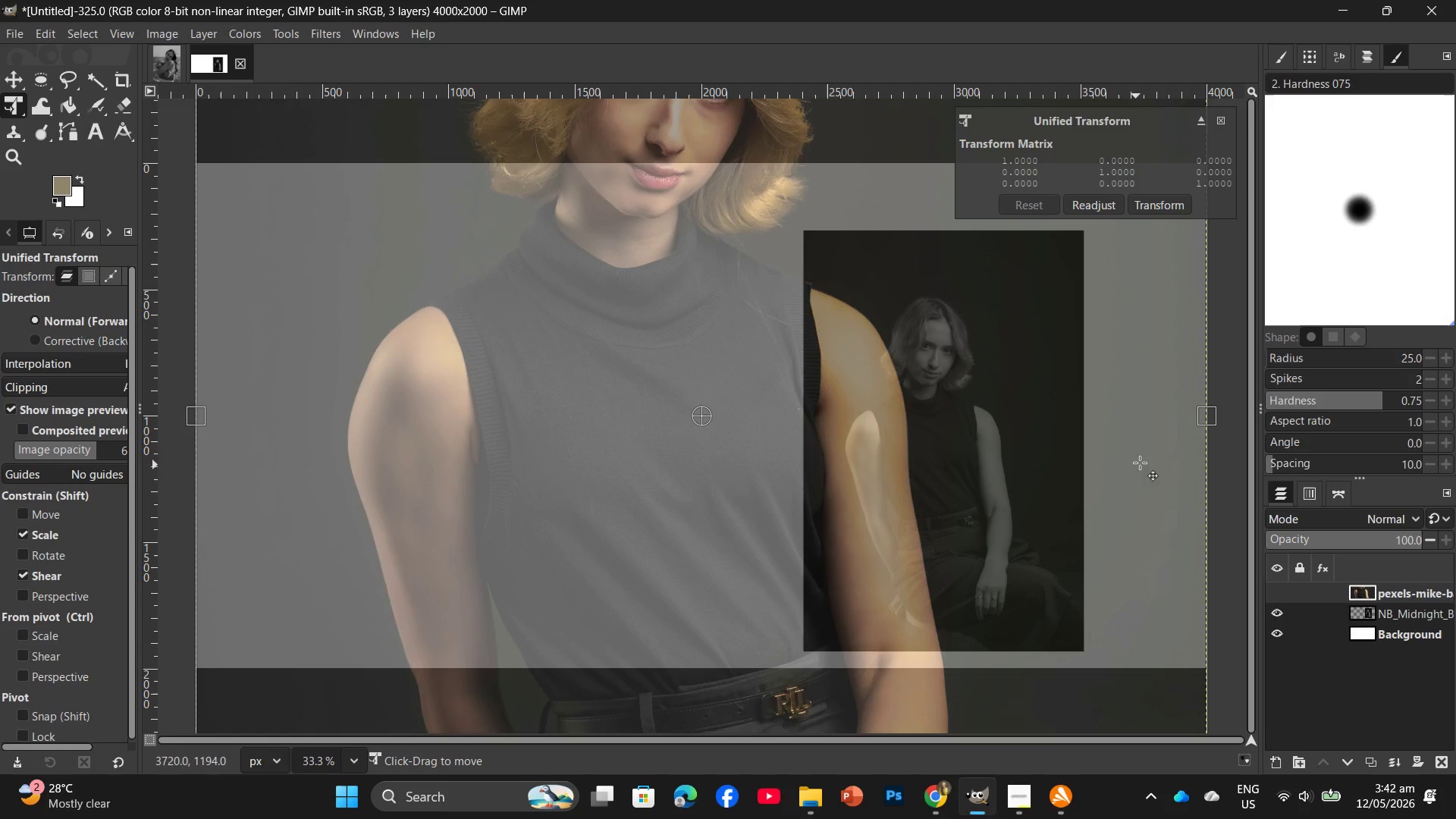 
left_click_drag(start_coordinate=[1208, 421], to_coordinate=[463, 431])
 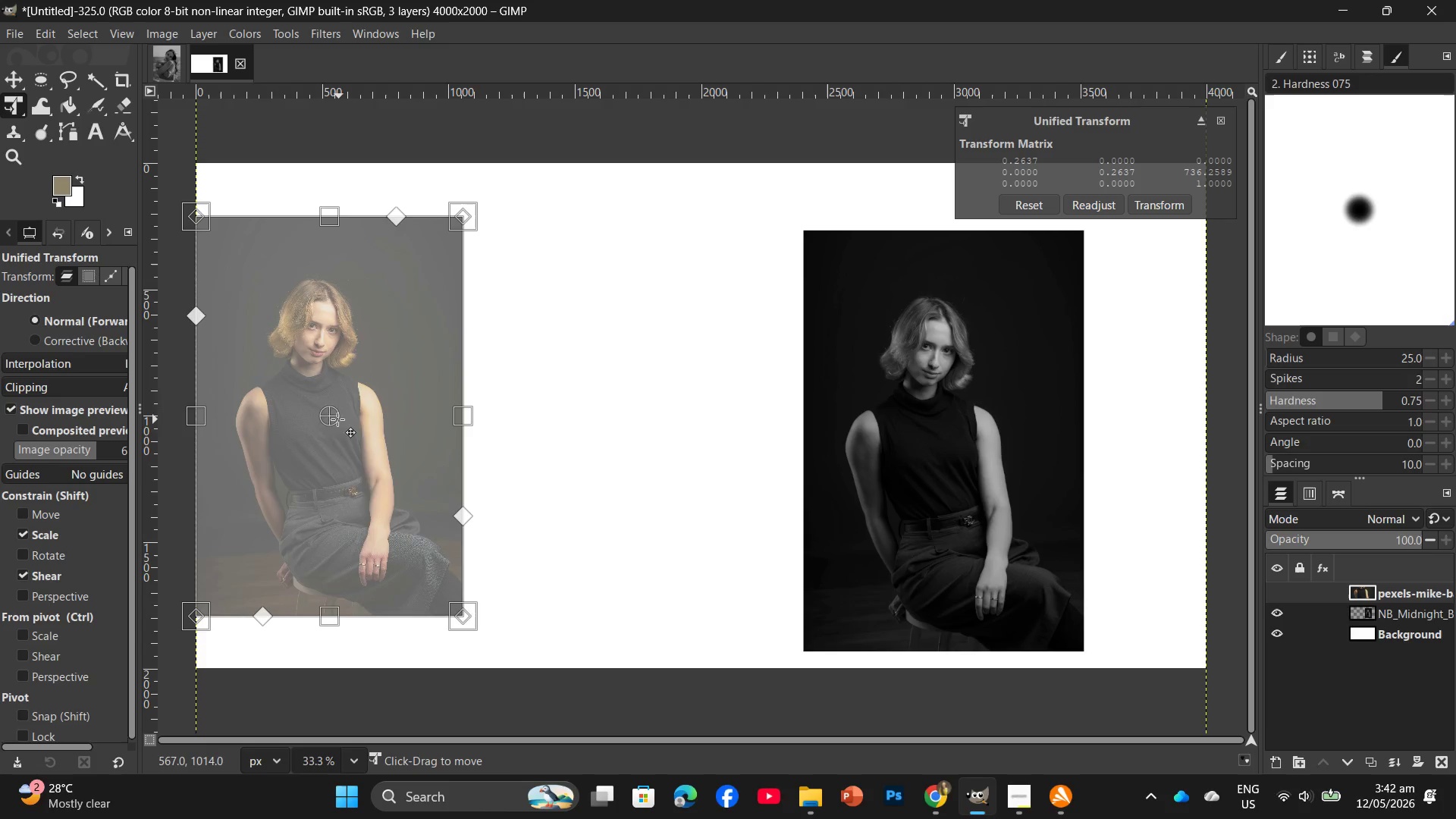 
left_click_drag(start_coordinate=[337, 419], to_coordinate=[542, 436])
 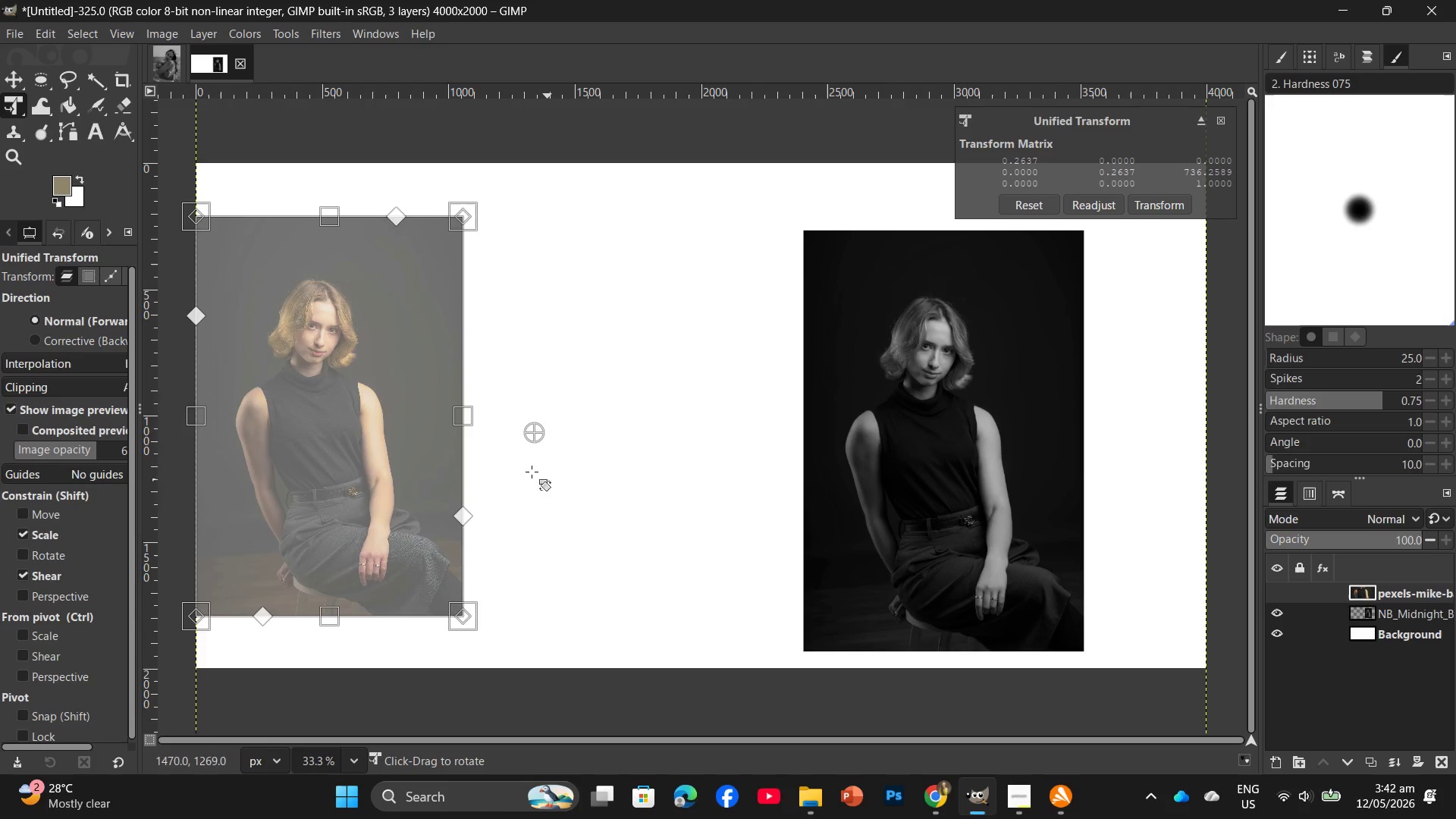 
left_click_drag(start_coordinate=[531, 432], to_coordinate=[335, 407])
 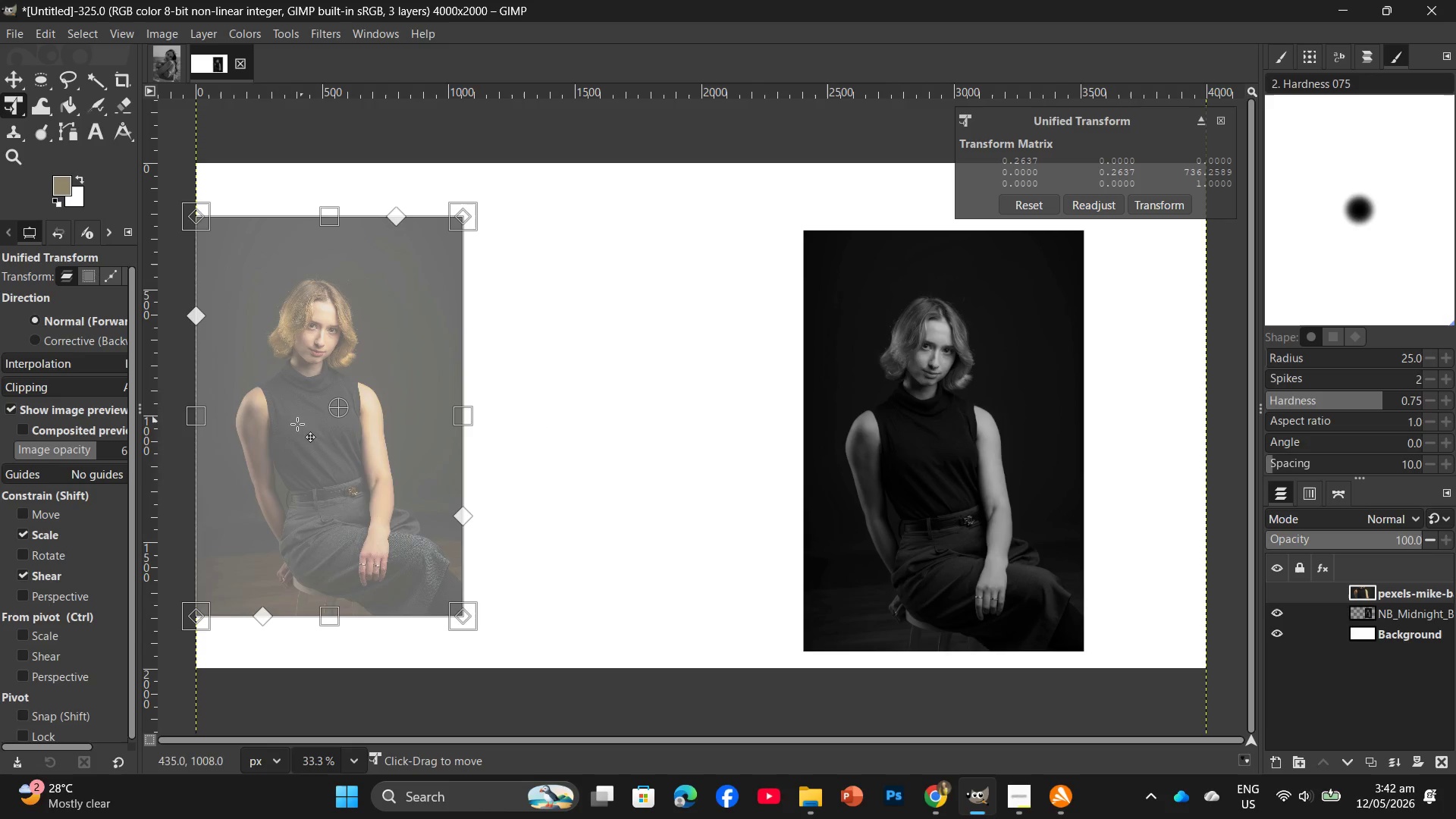 
left_click_drag(start_coordinate=[297, 425], to_coordinate=[472, 439])
 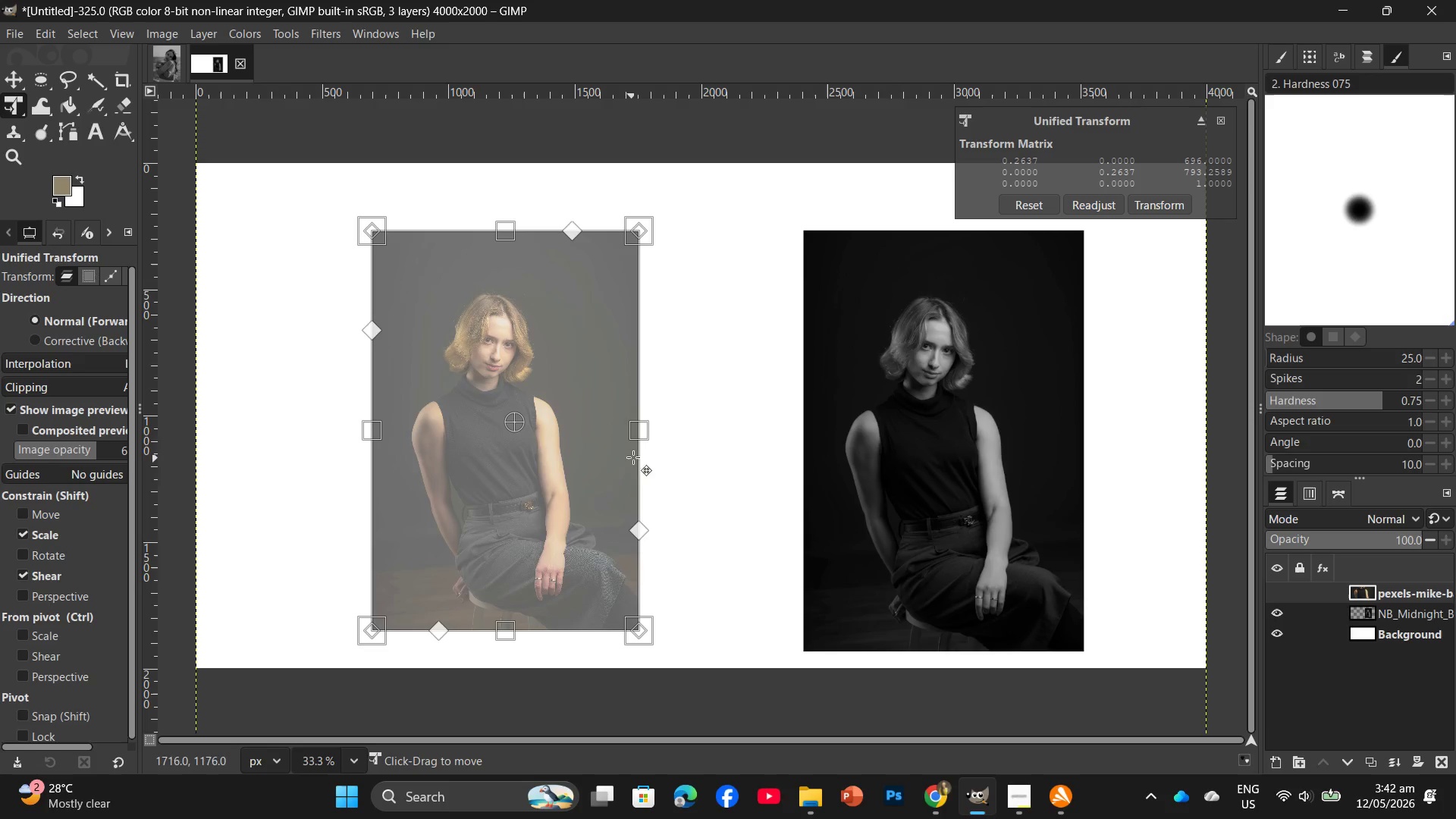 
left_click_drag(start_coordinate=[644, 428], to_coordinate=[653, 431])
 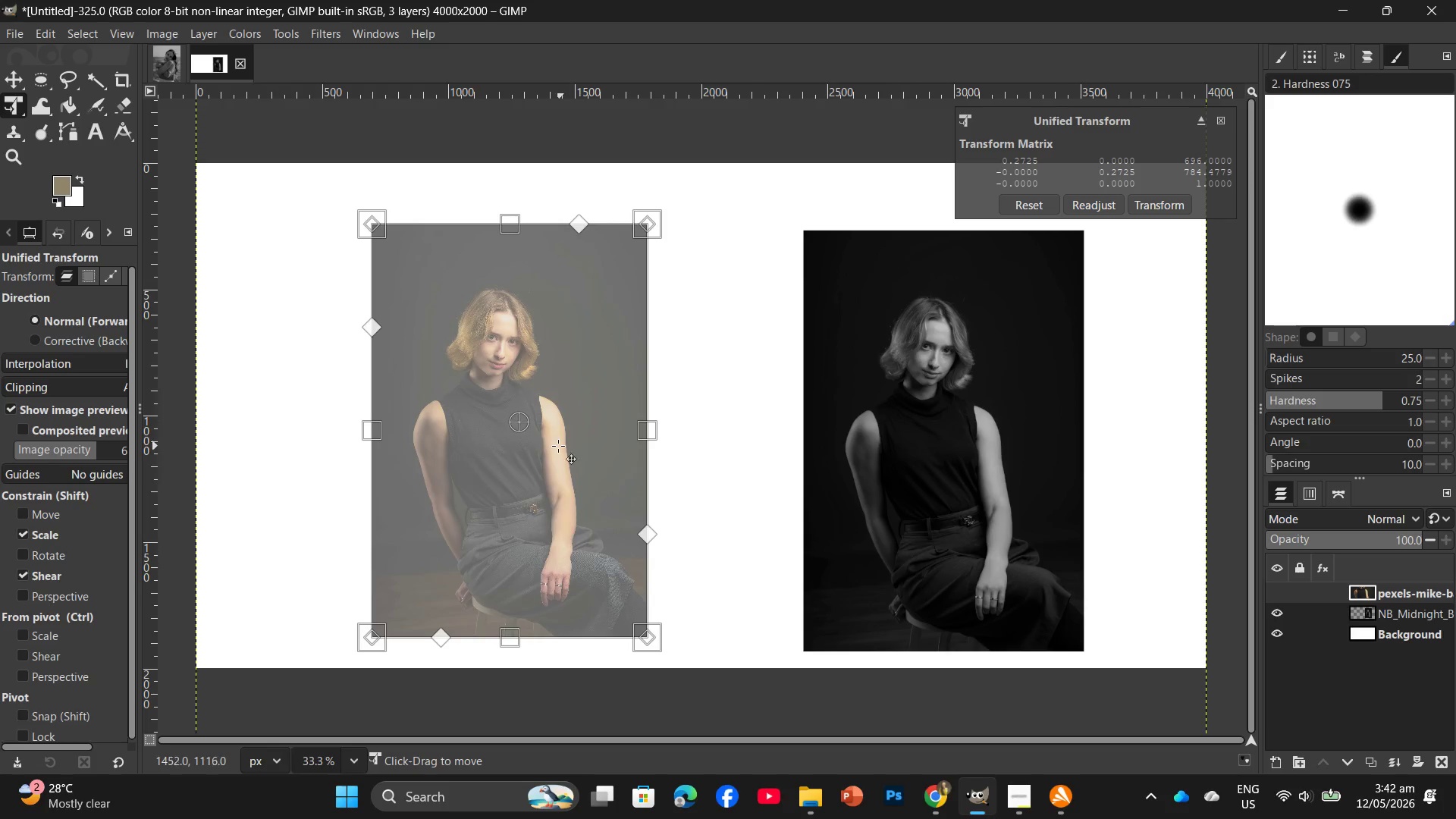 
left_click_drag(start_coordinate=[558, 446], to_coordinate=[573, 449])
 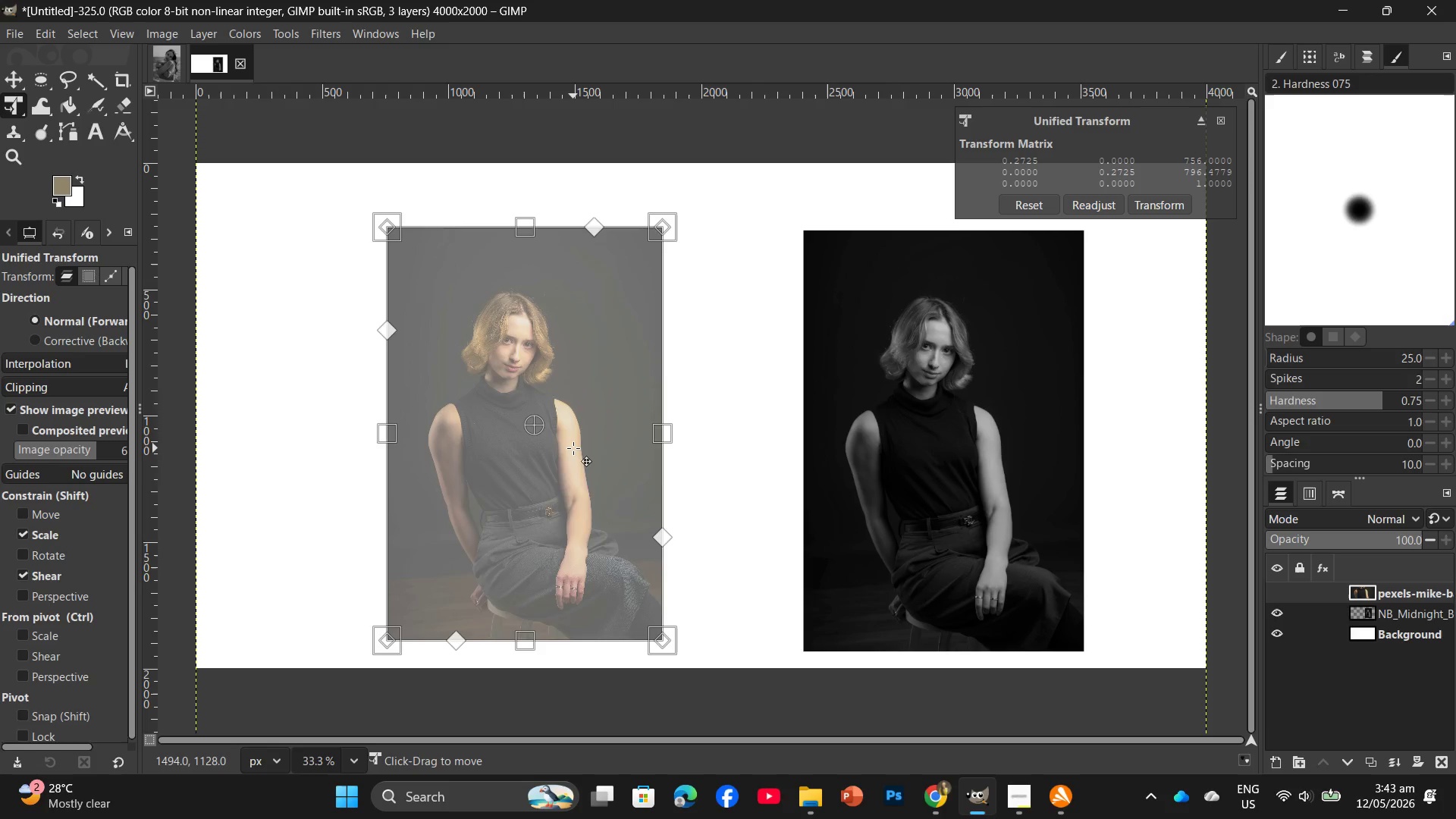 
key(Enter)
 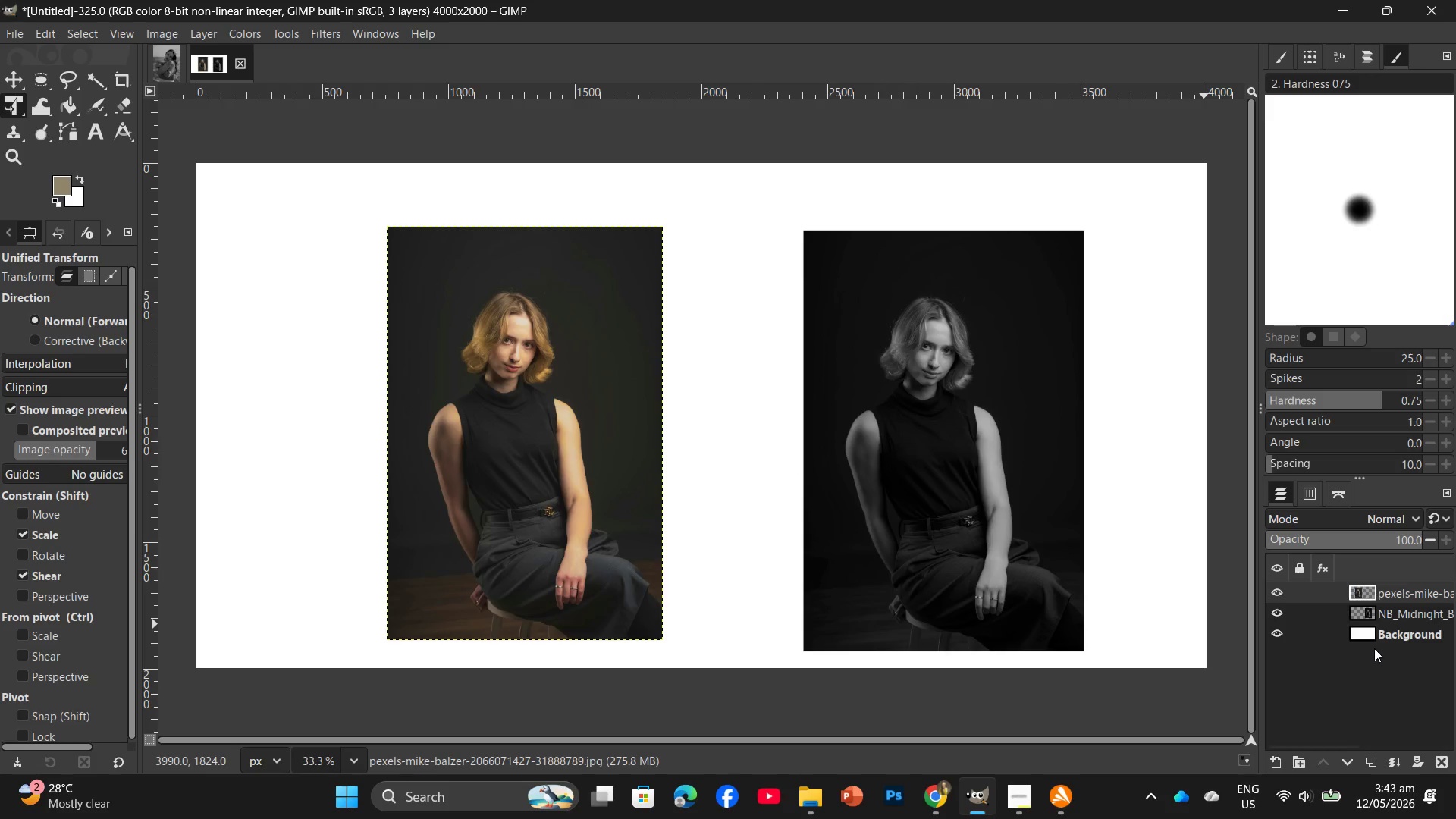 
wait(6.03)
 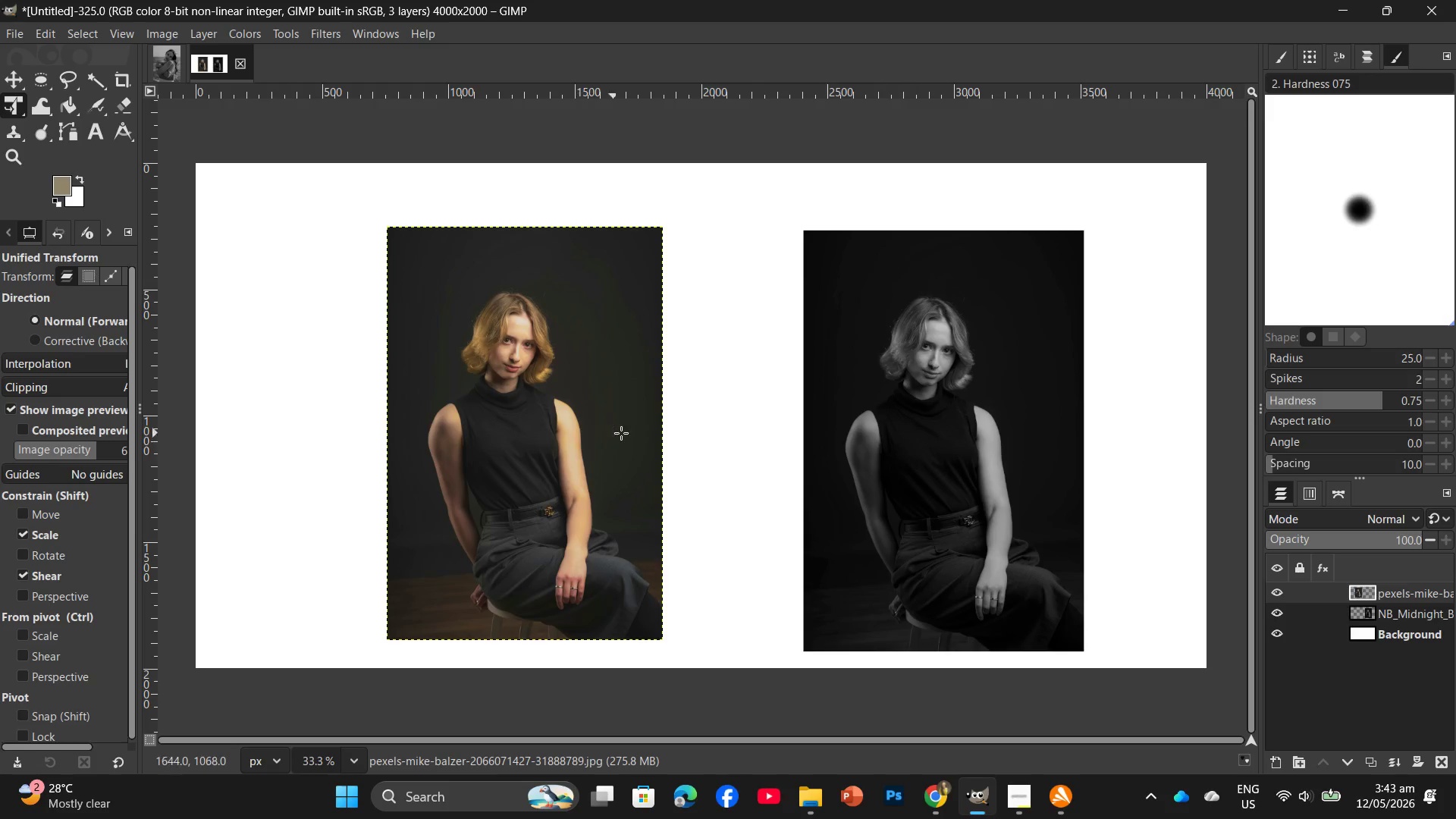 
key(Control+T)
 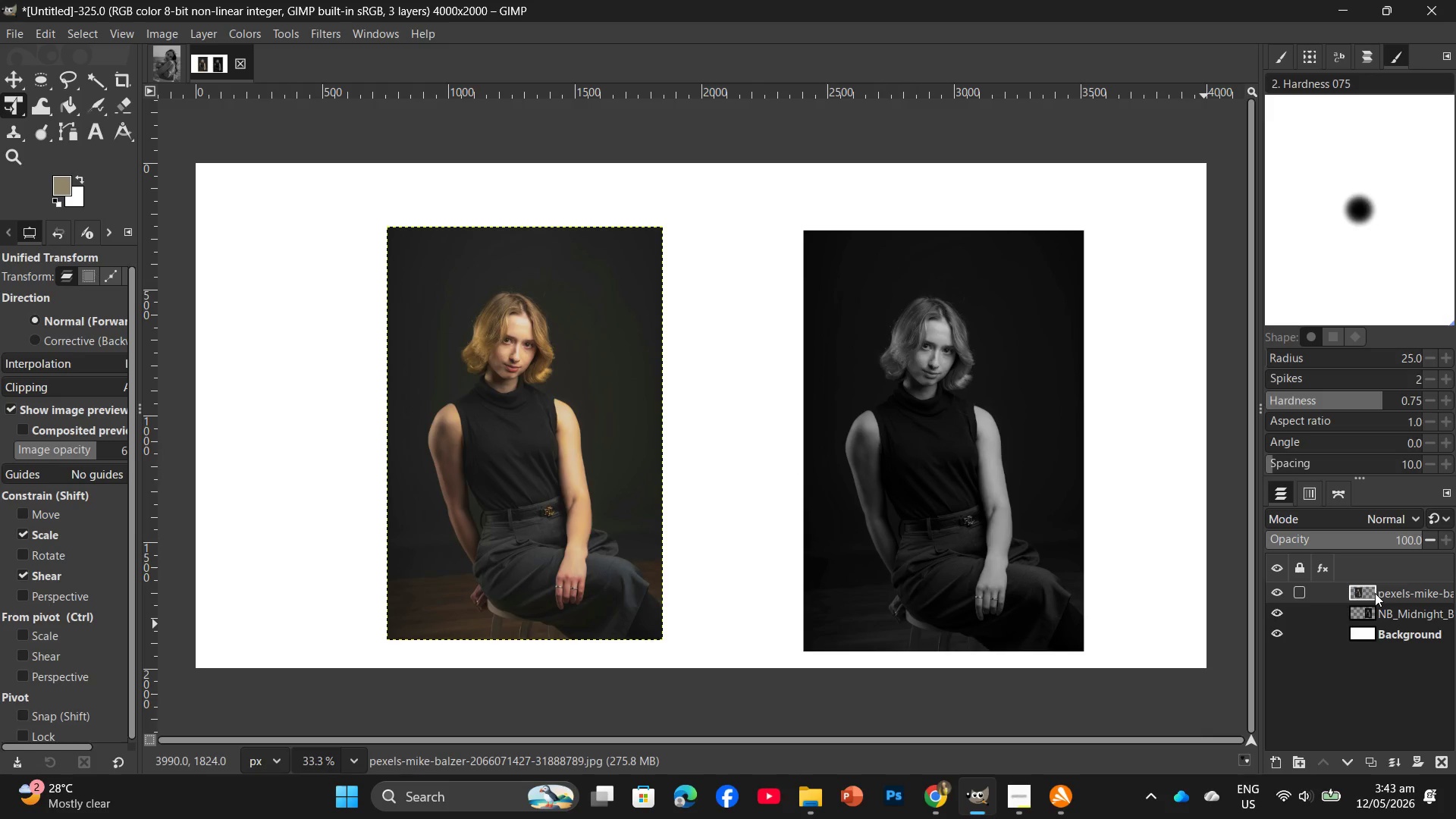 
left_click([1373, 594])
 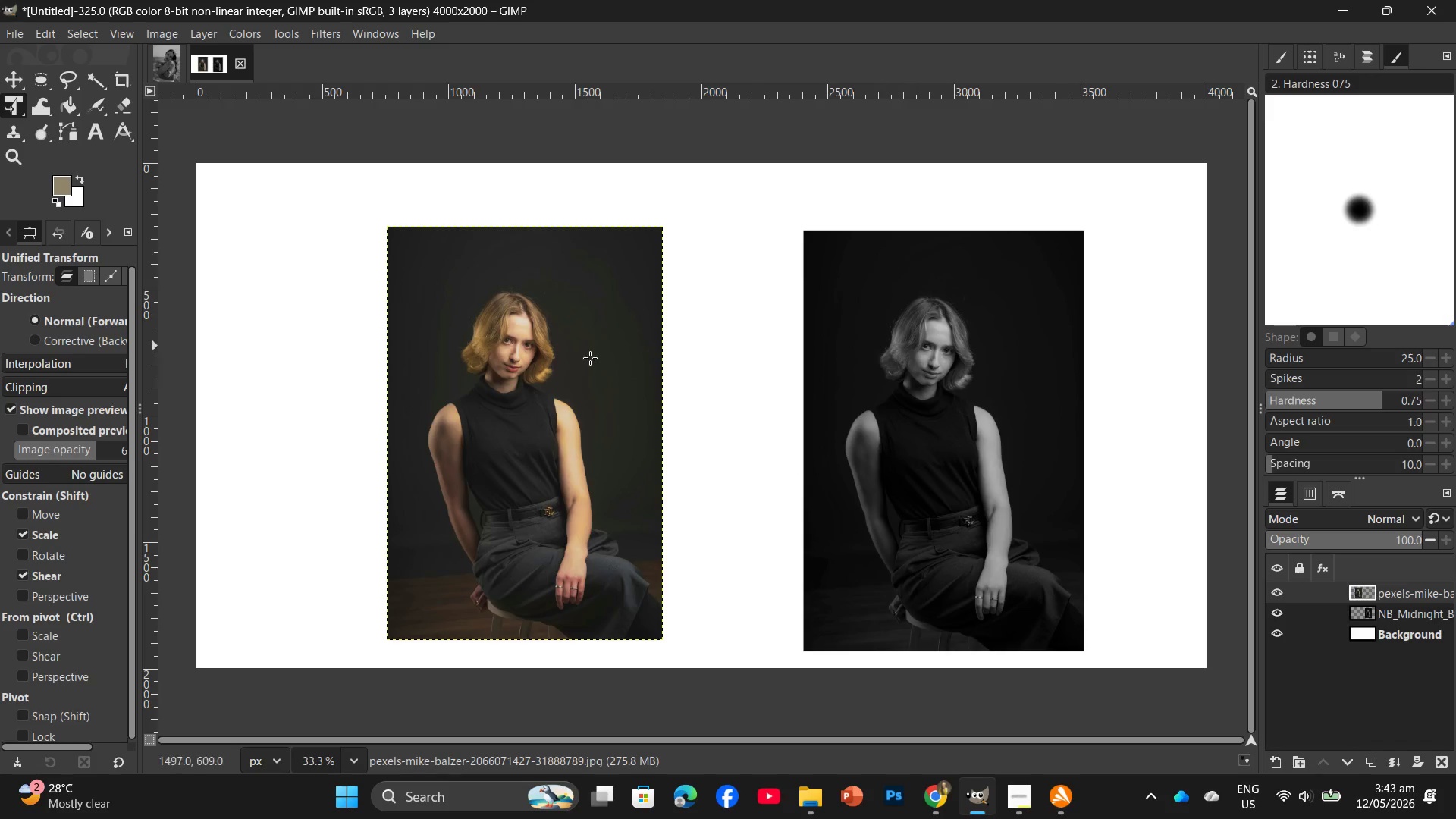 
right_click([620, 414])
 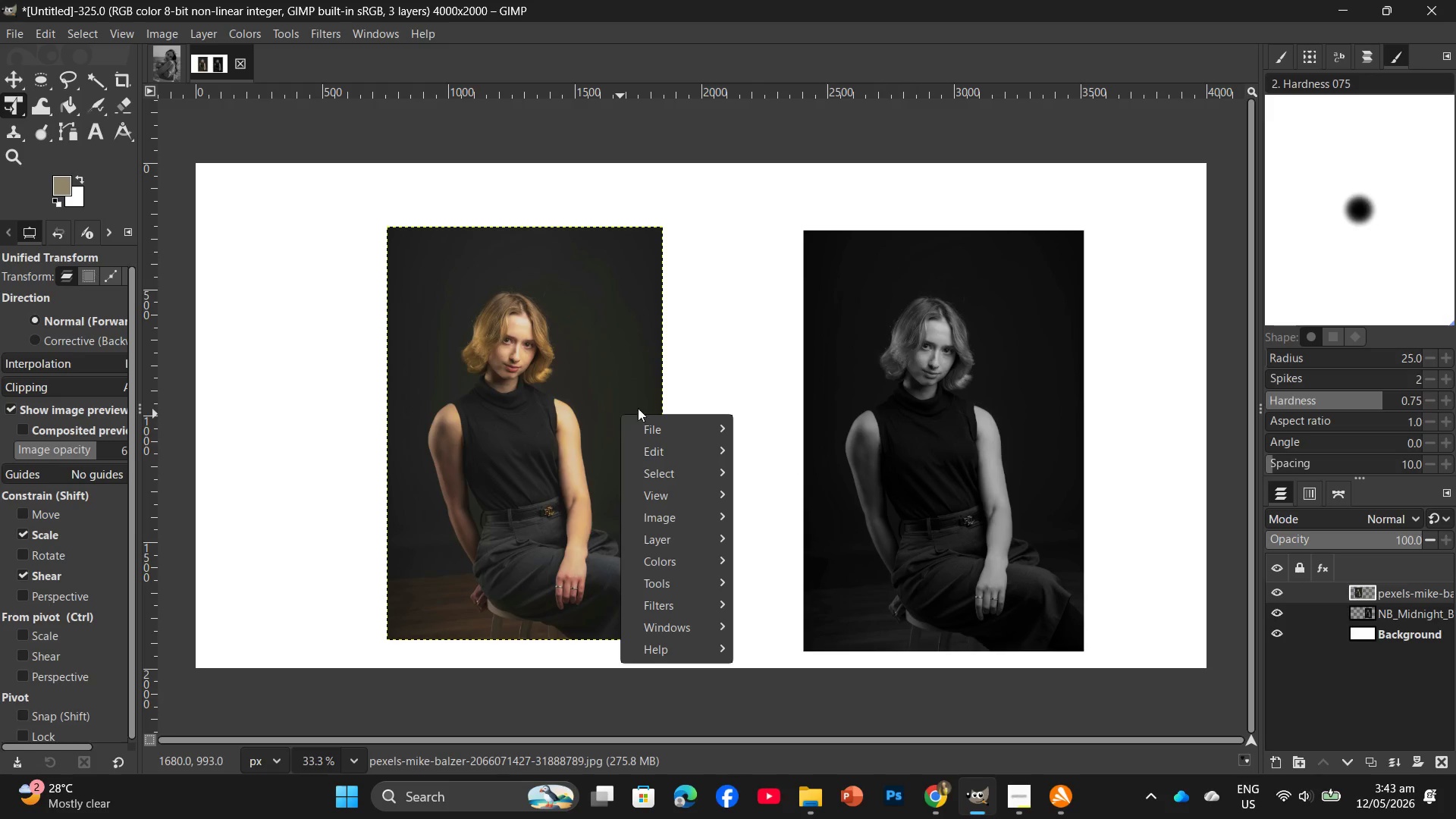 
left_click([734, 379])
 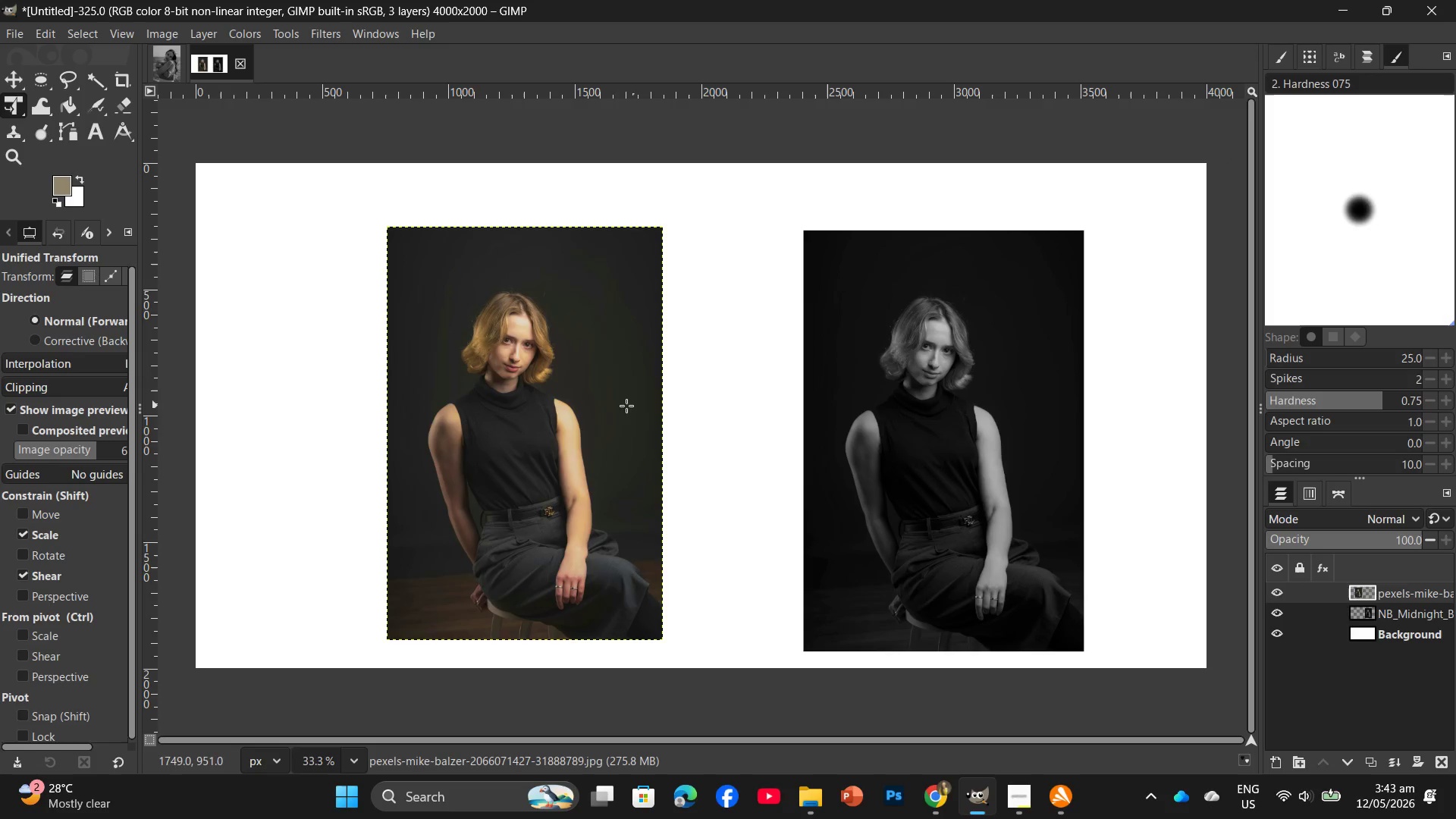 
left_click([620, 408])
 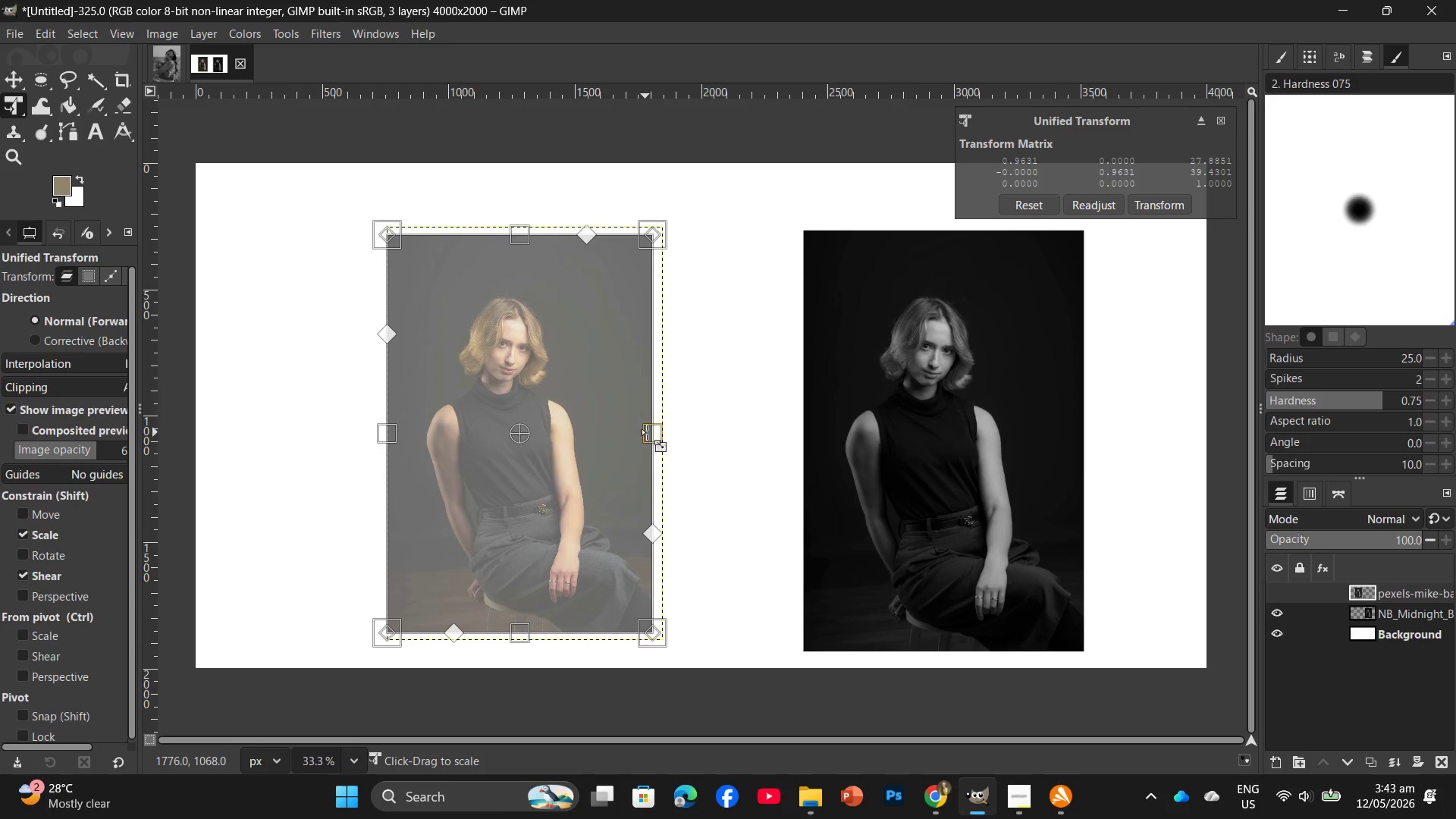 
left_click_drag(start_coordinate=[518, 397], to_coordinate=[525, 407])
 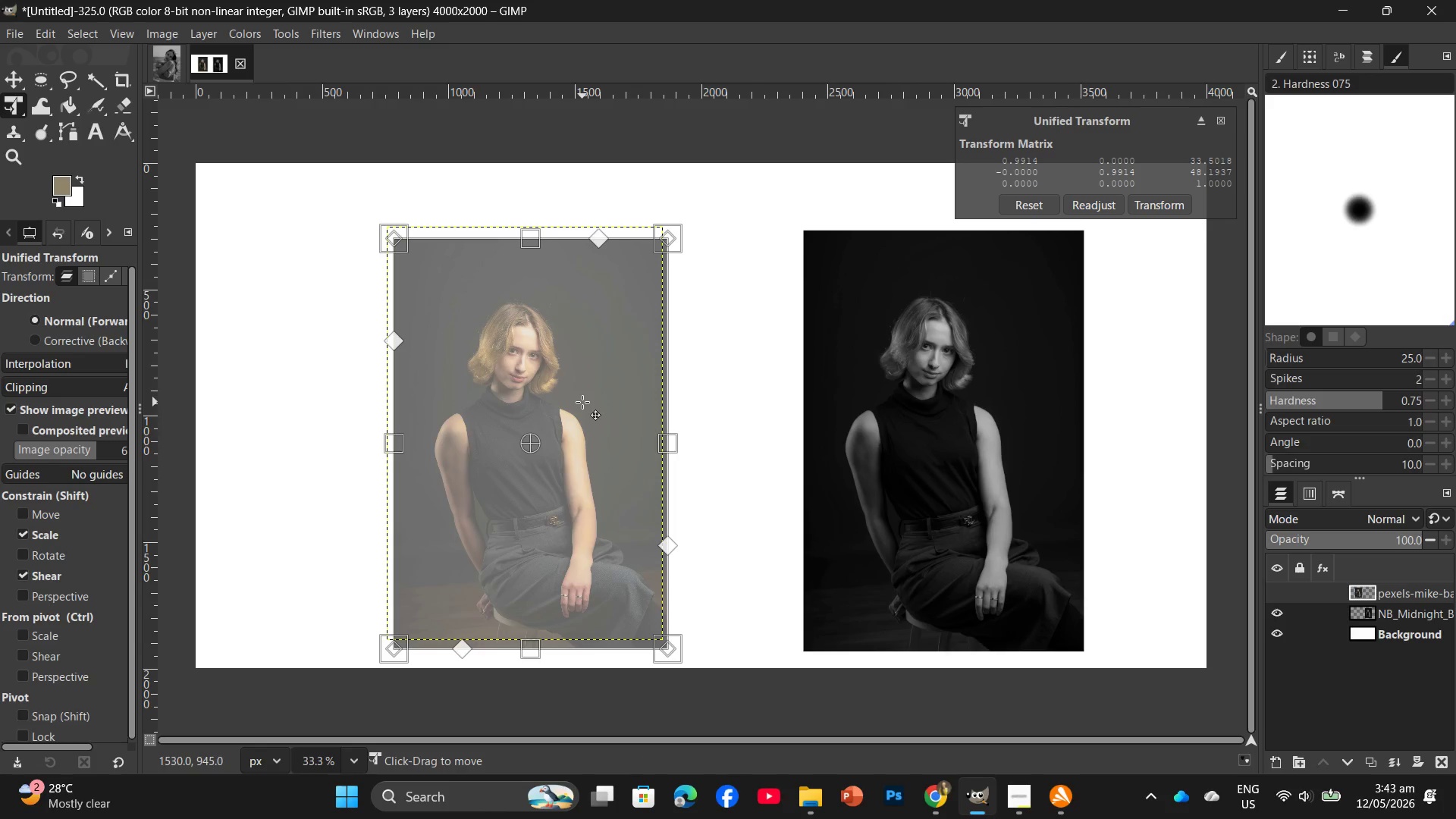 
key(Backslash)
 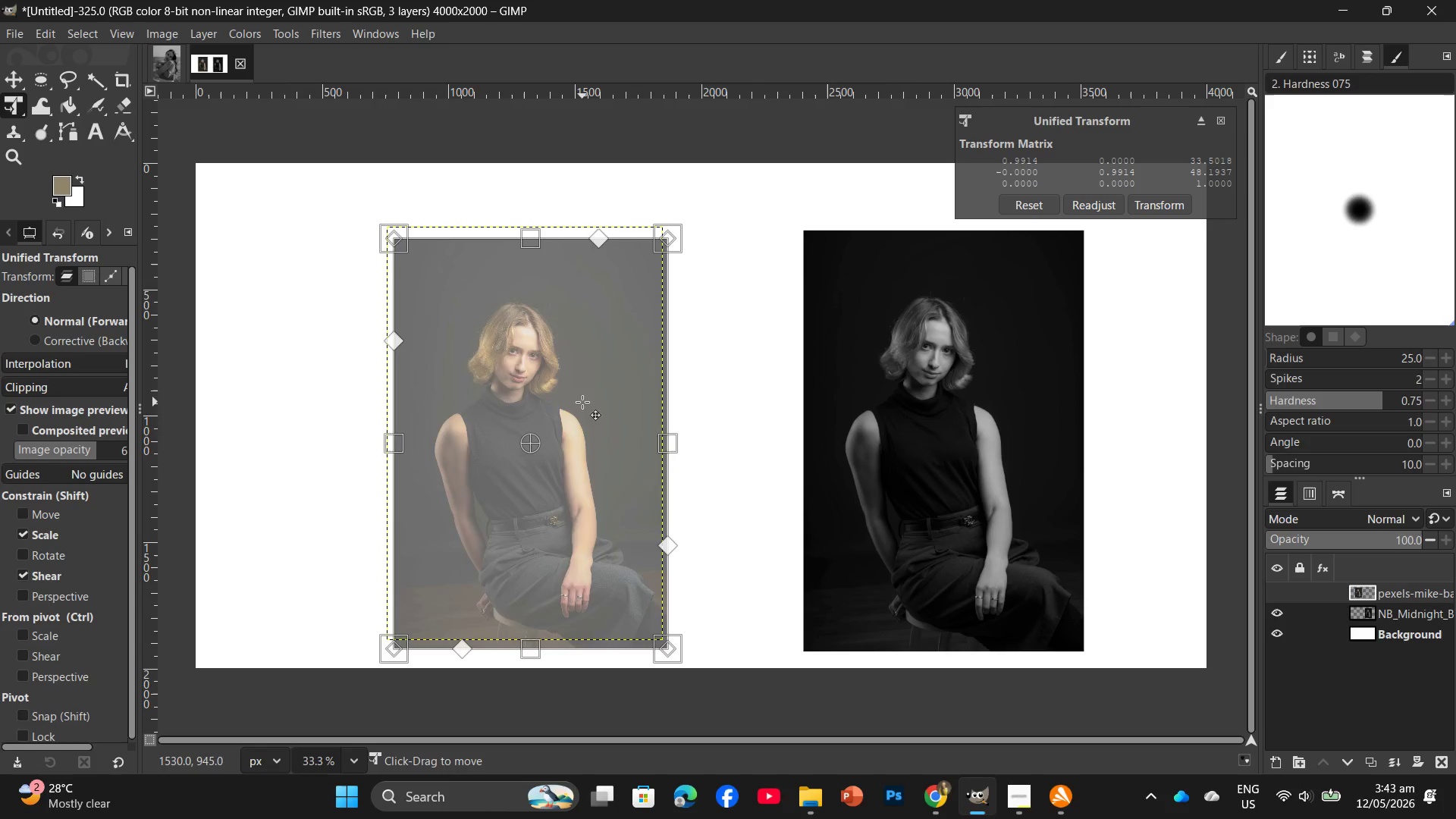 
key(Enter)
 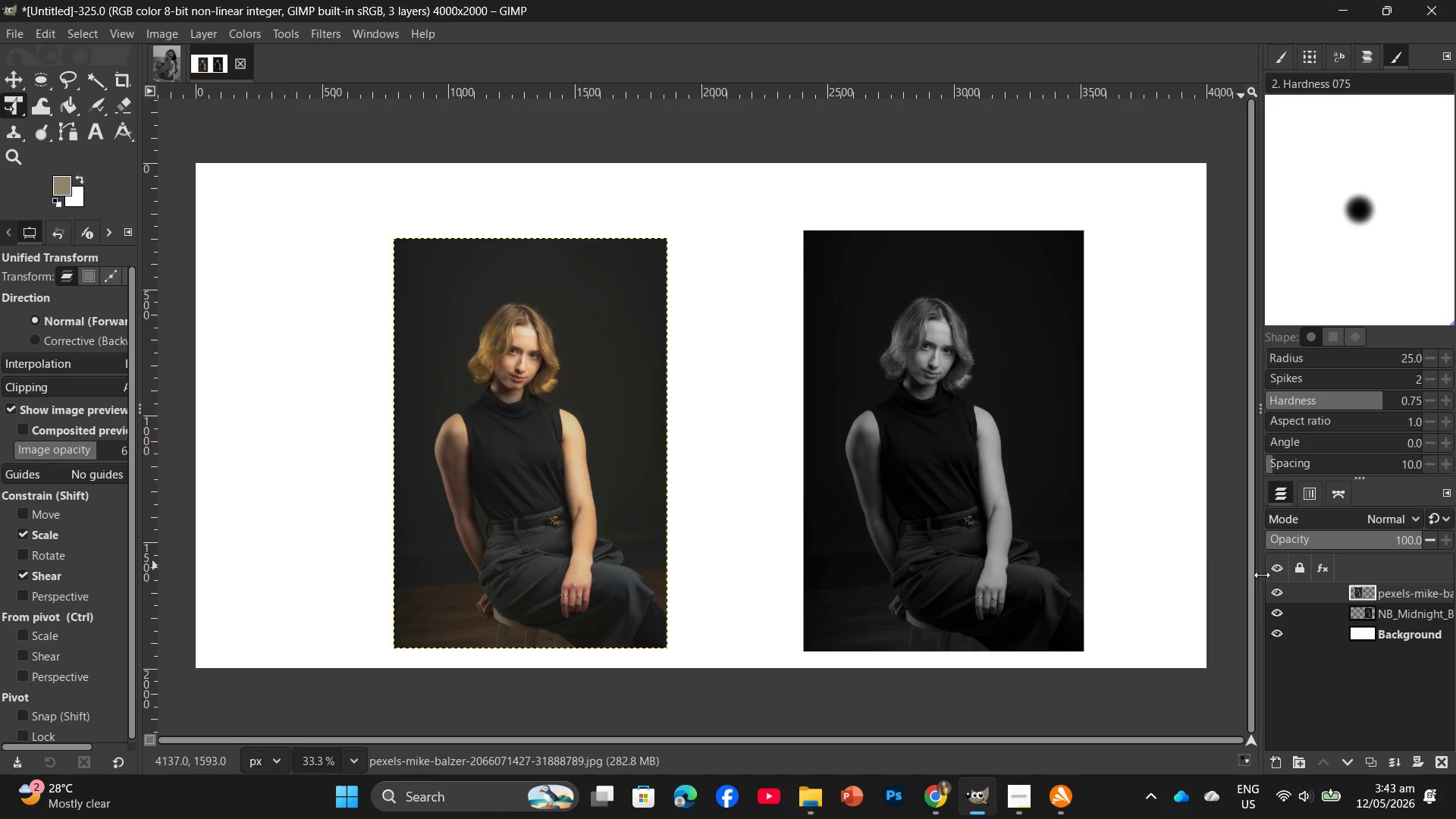 
left_click([1392, 596])
 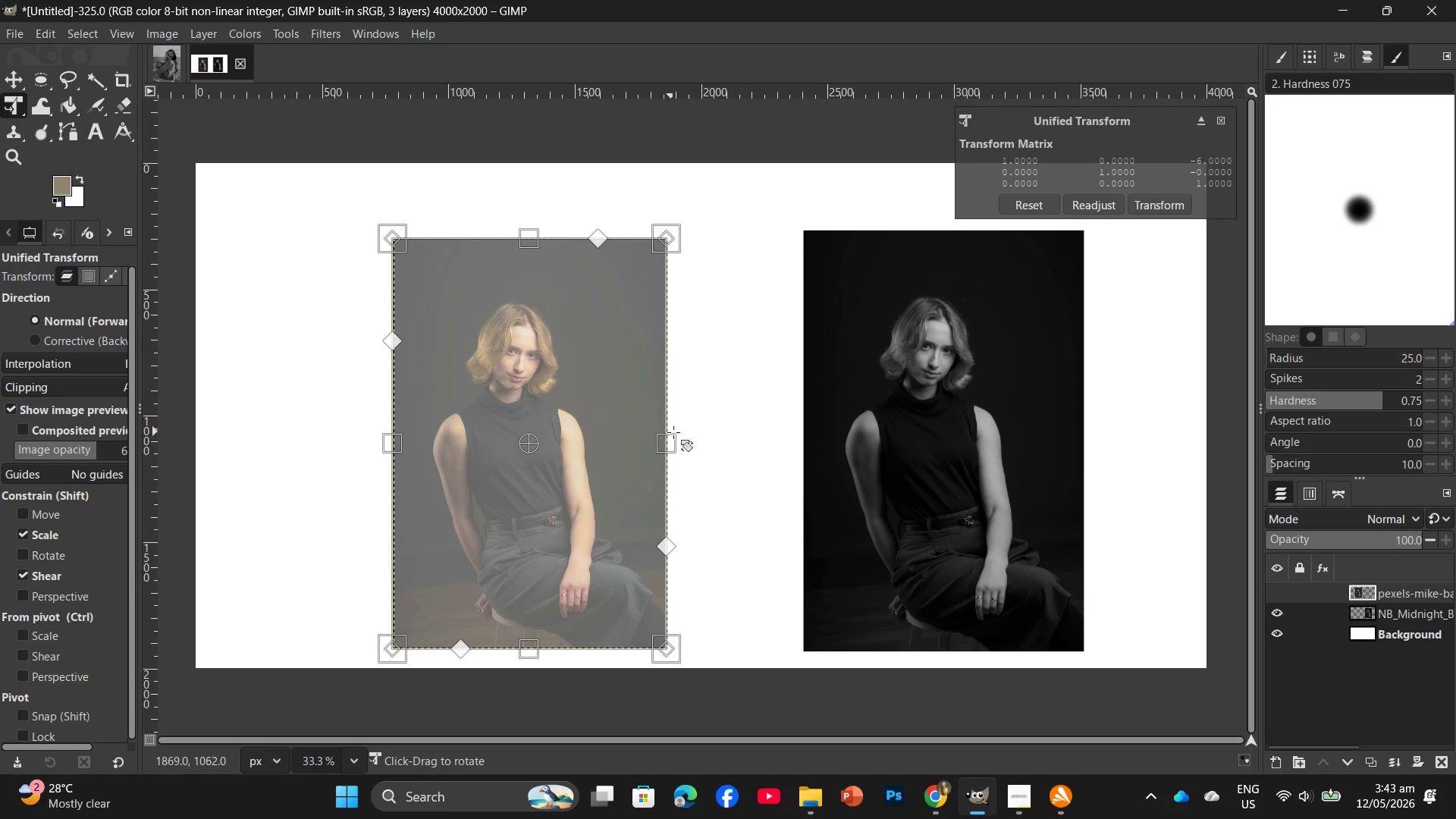 
left_click_drag(start_coordinate=[668, 441], to_coordinate=[676, 441])
 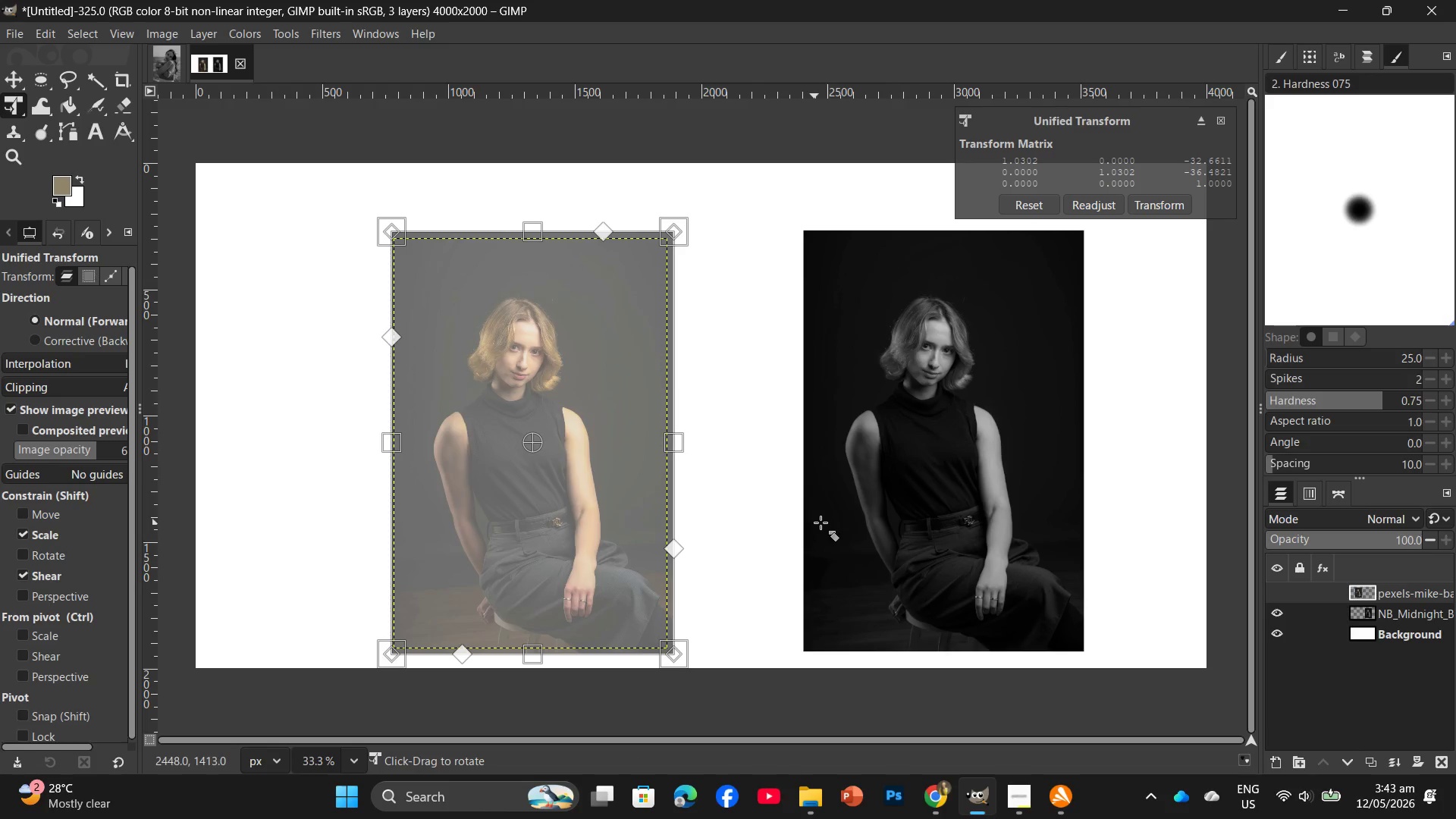 
key(Enter)